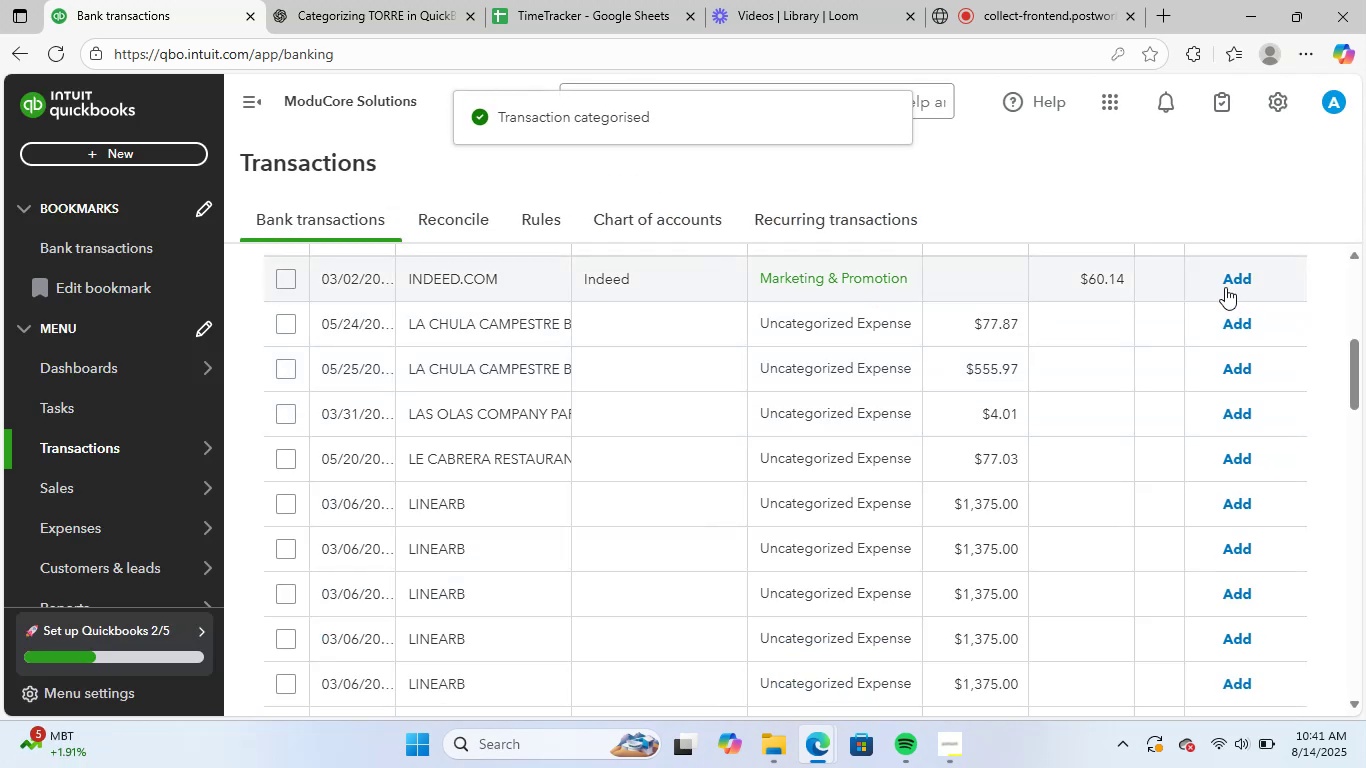 
left_click([1237, 277])
 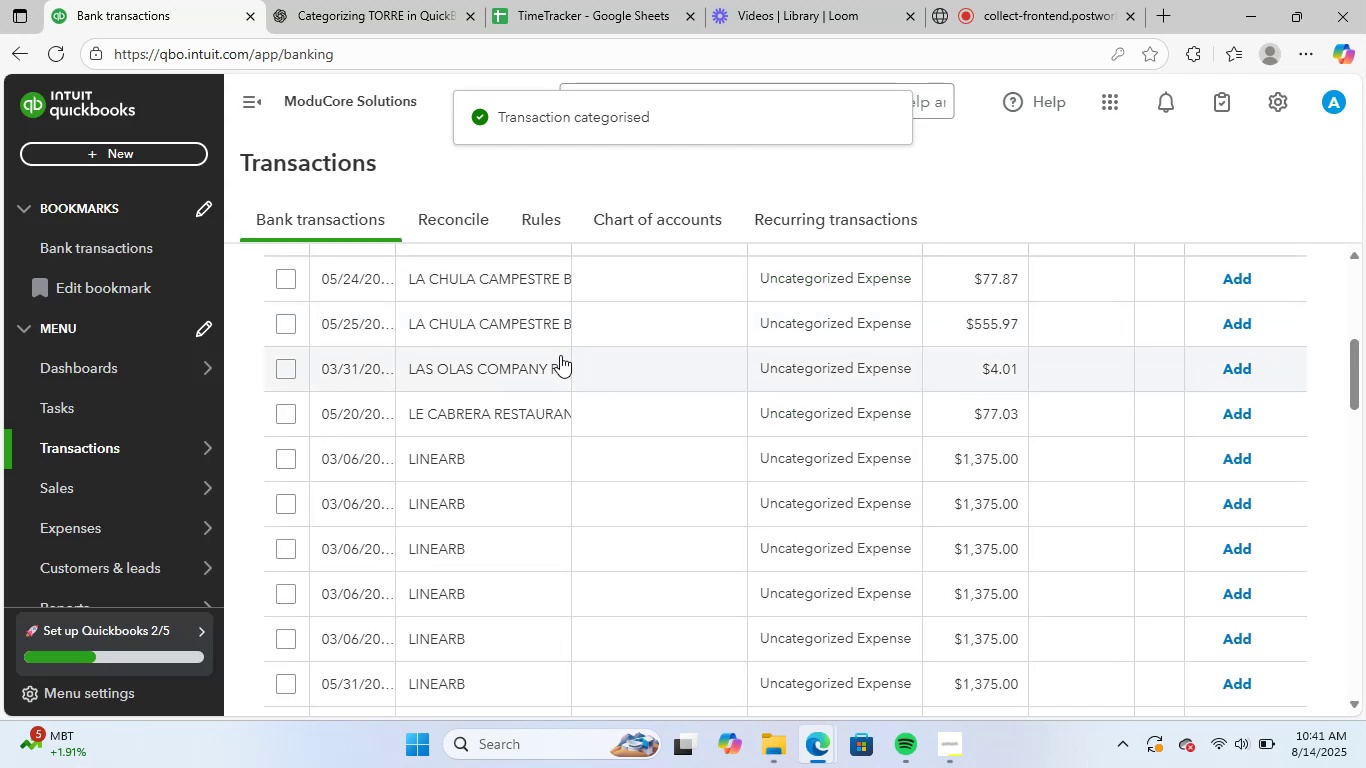 
left_click([532, 288])
 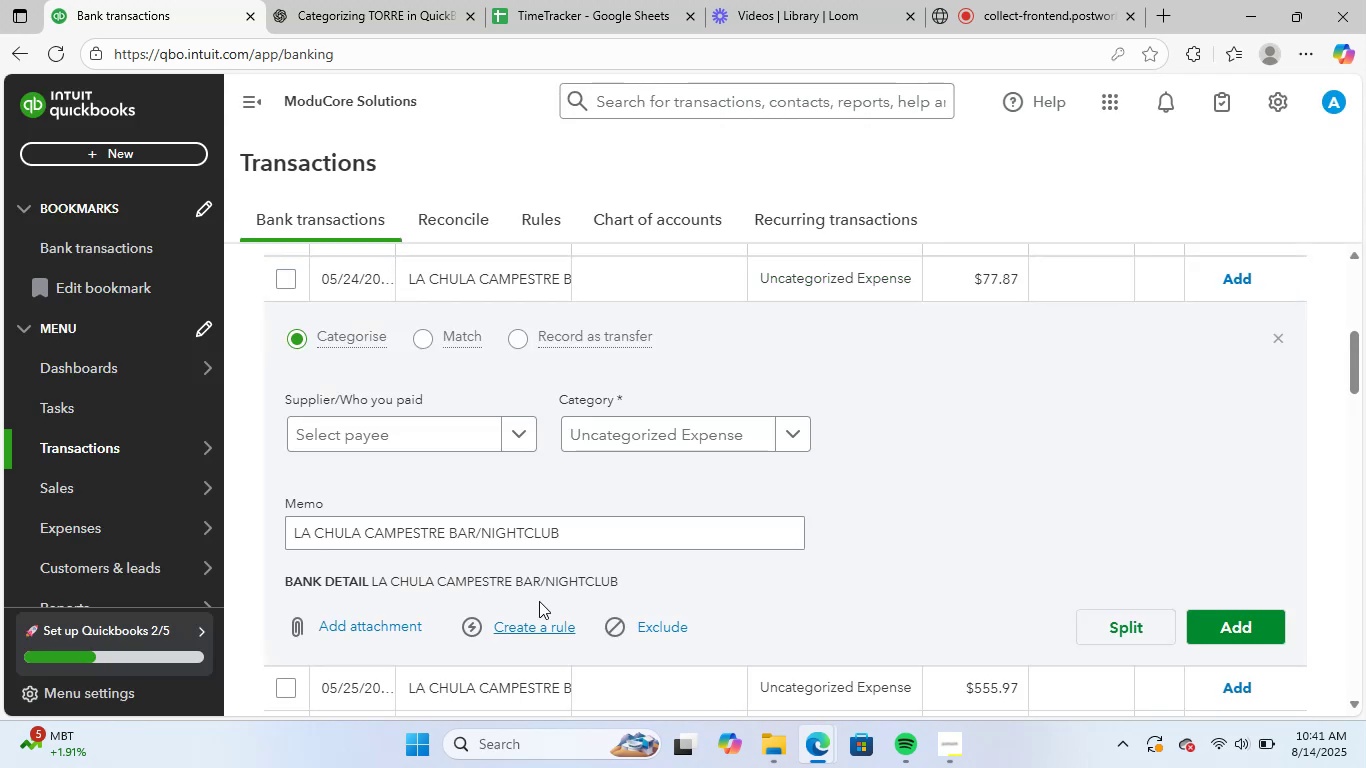 
left_click_drag(start_coordinate=[592, 528], to_coordinate=[228, 511])
 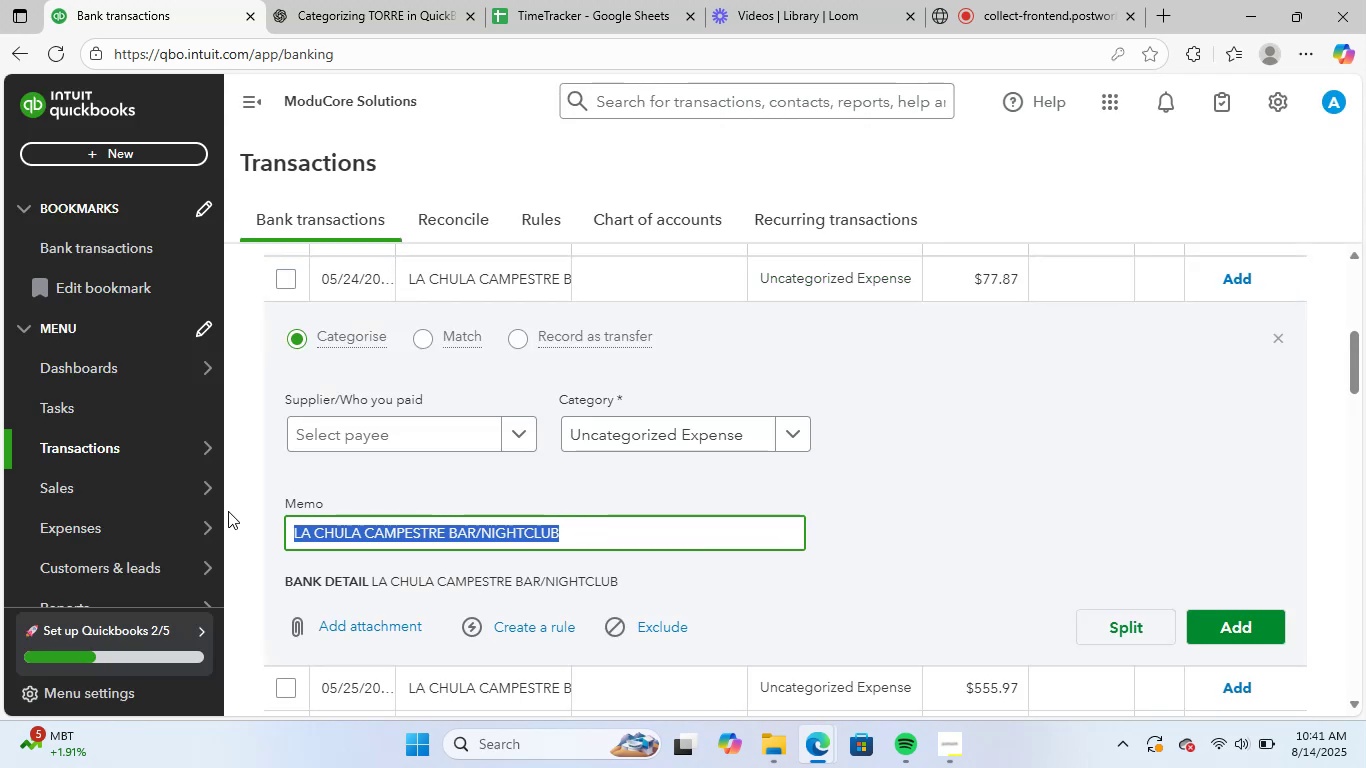 
key(Control+ControlLeft)
 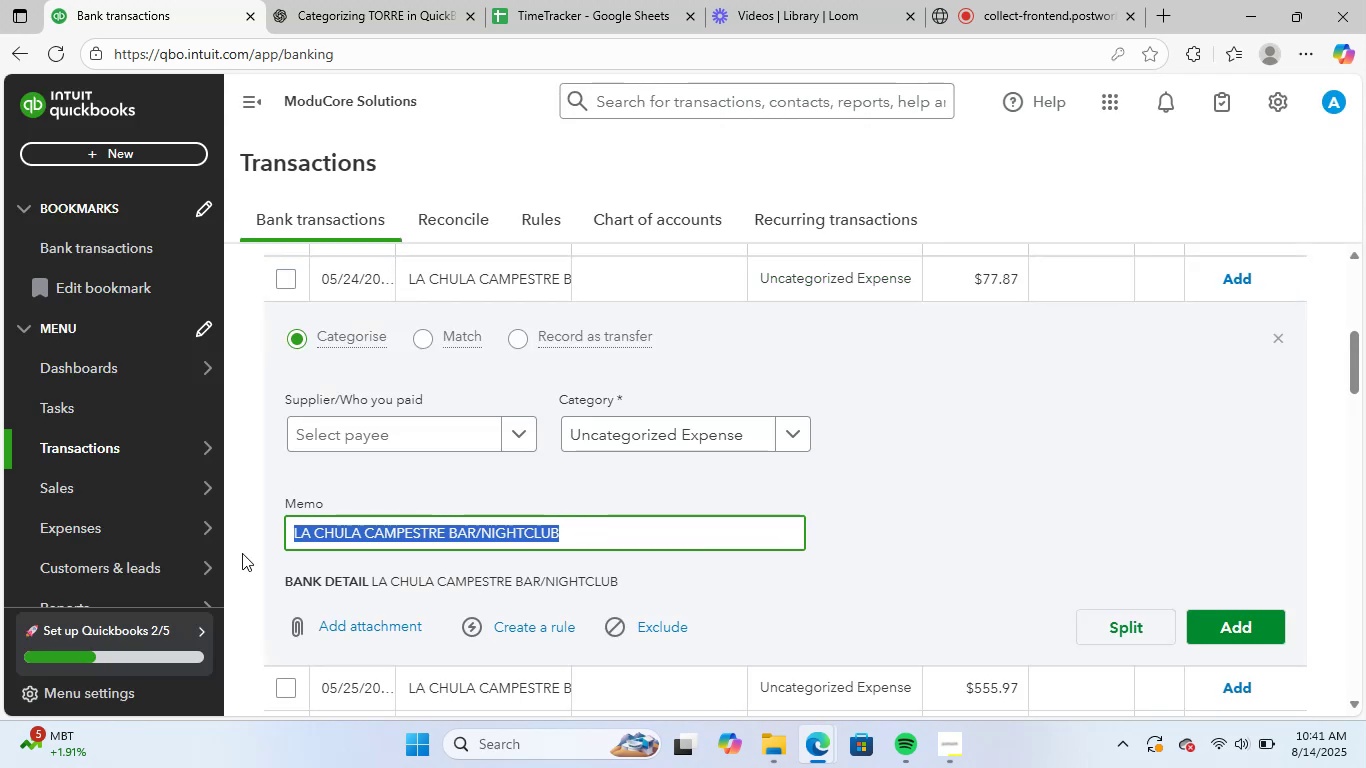 
key(Control+C)
 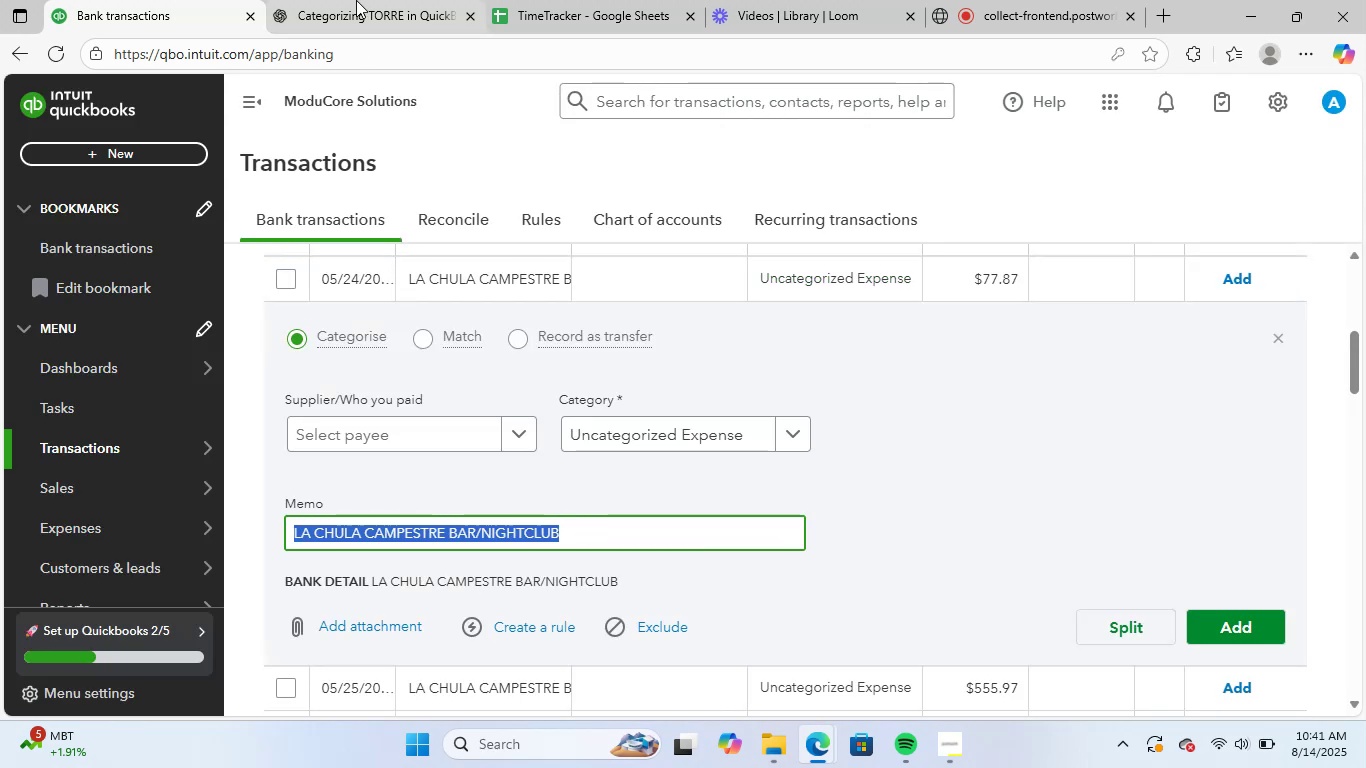 
left_click([356, 0])
 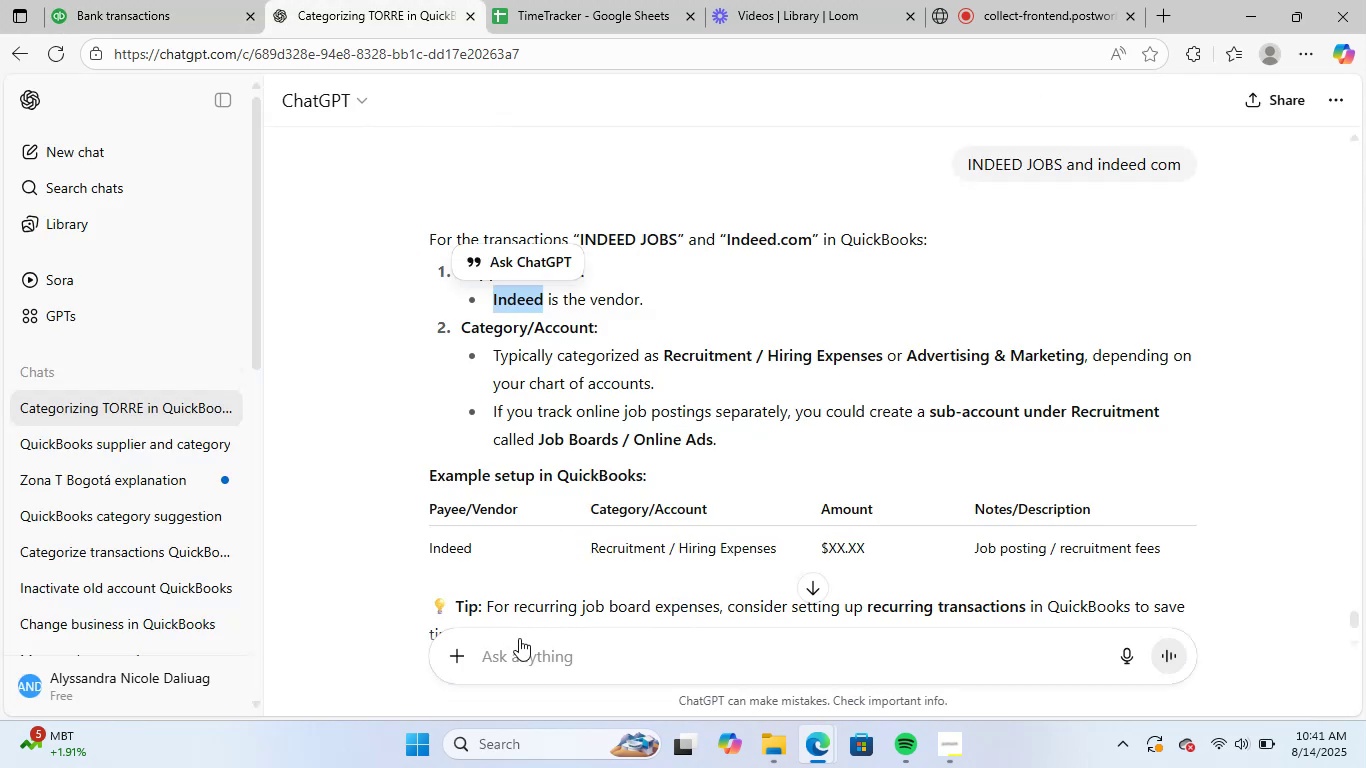 
key(Control+V)
 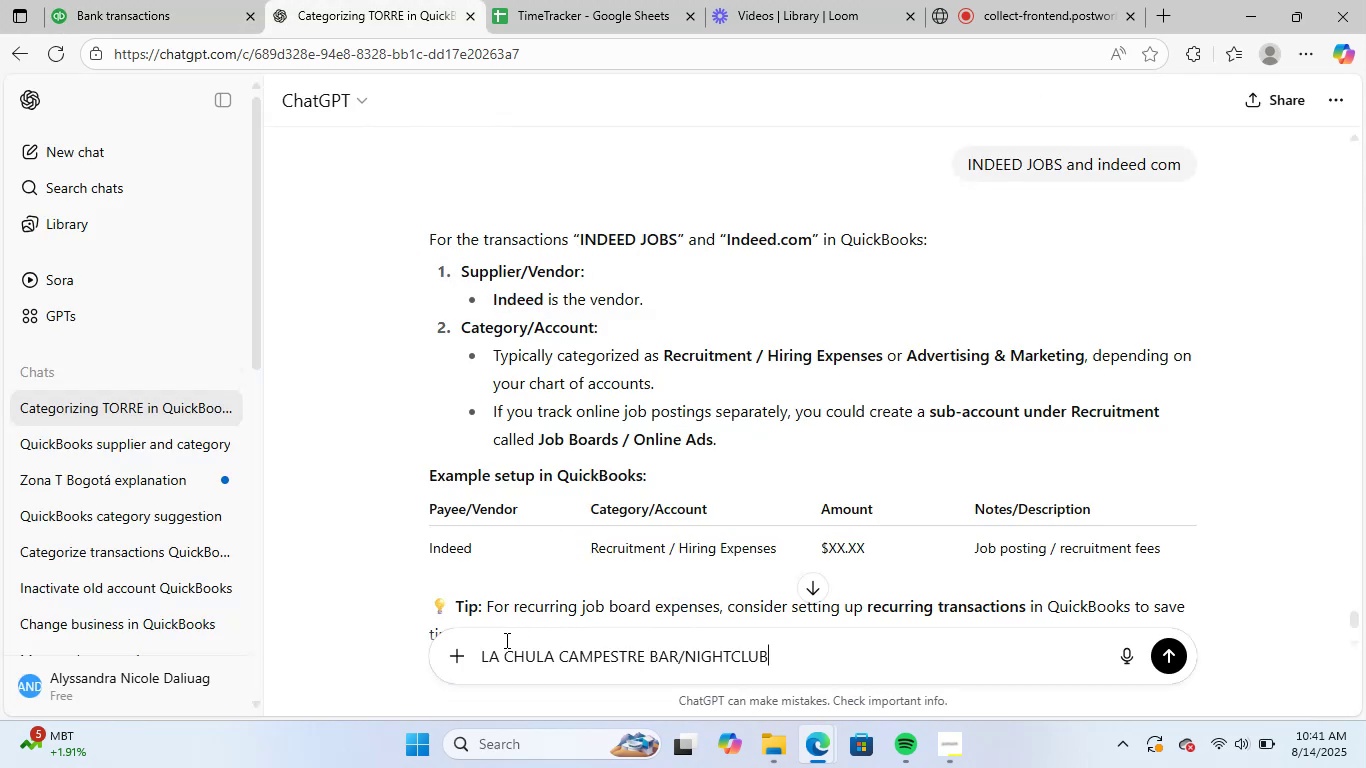 
key(NumpadEnter)
 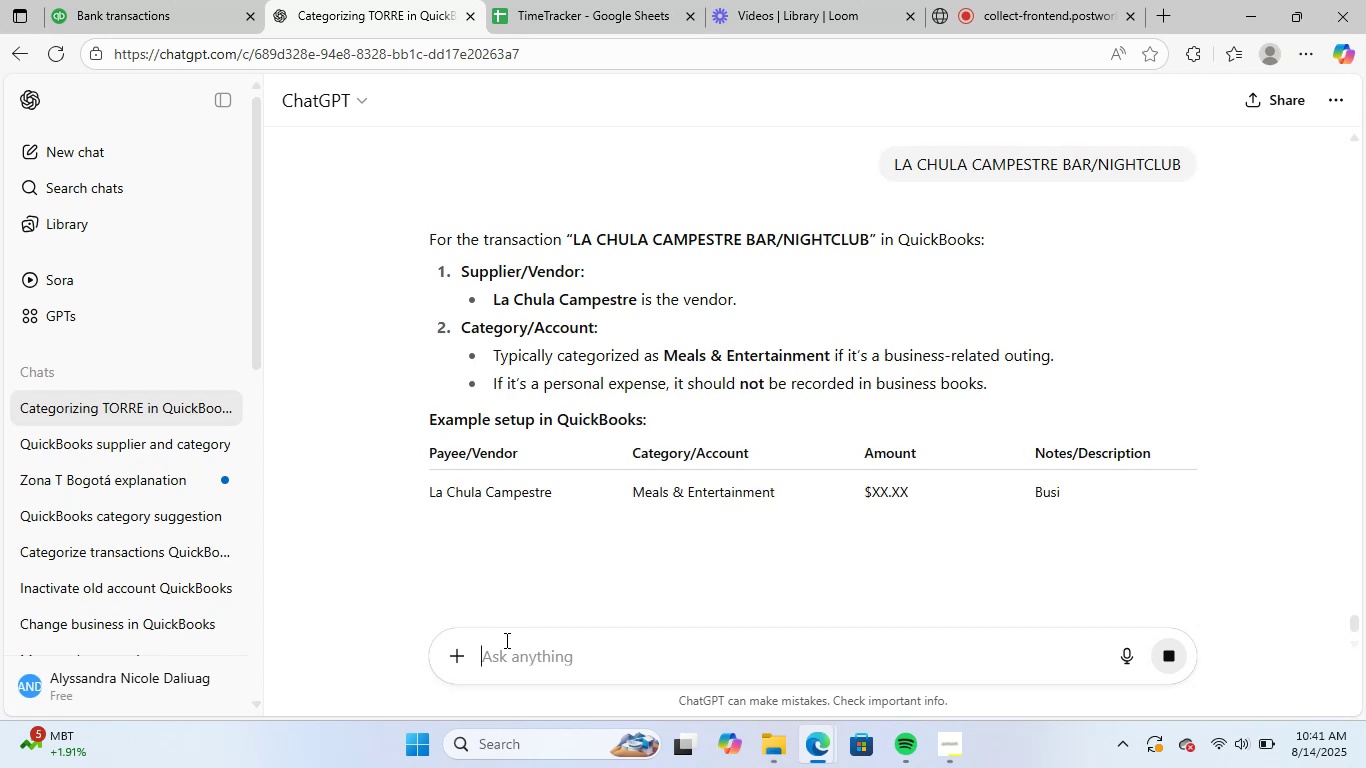 
wait(6.6)
 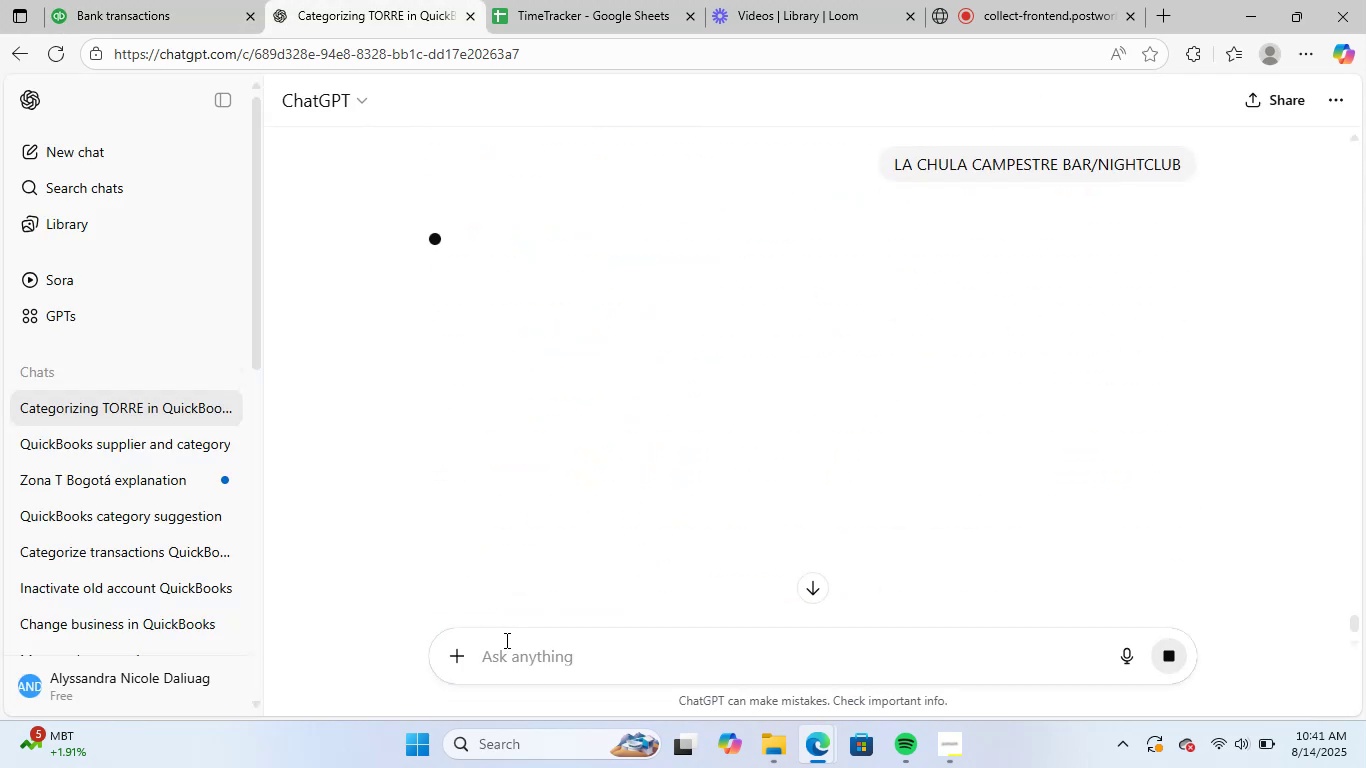 
left_click([92, 0])
 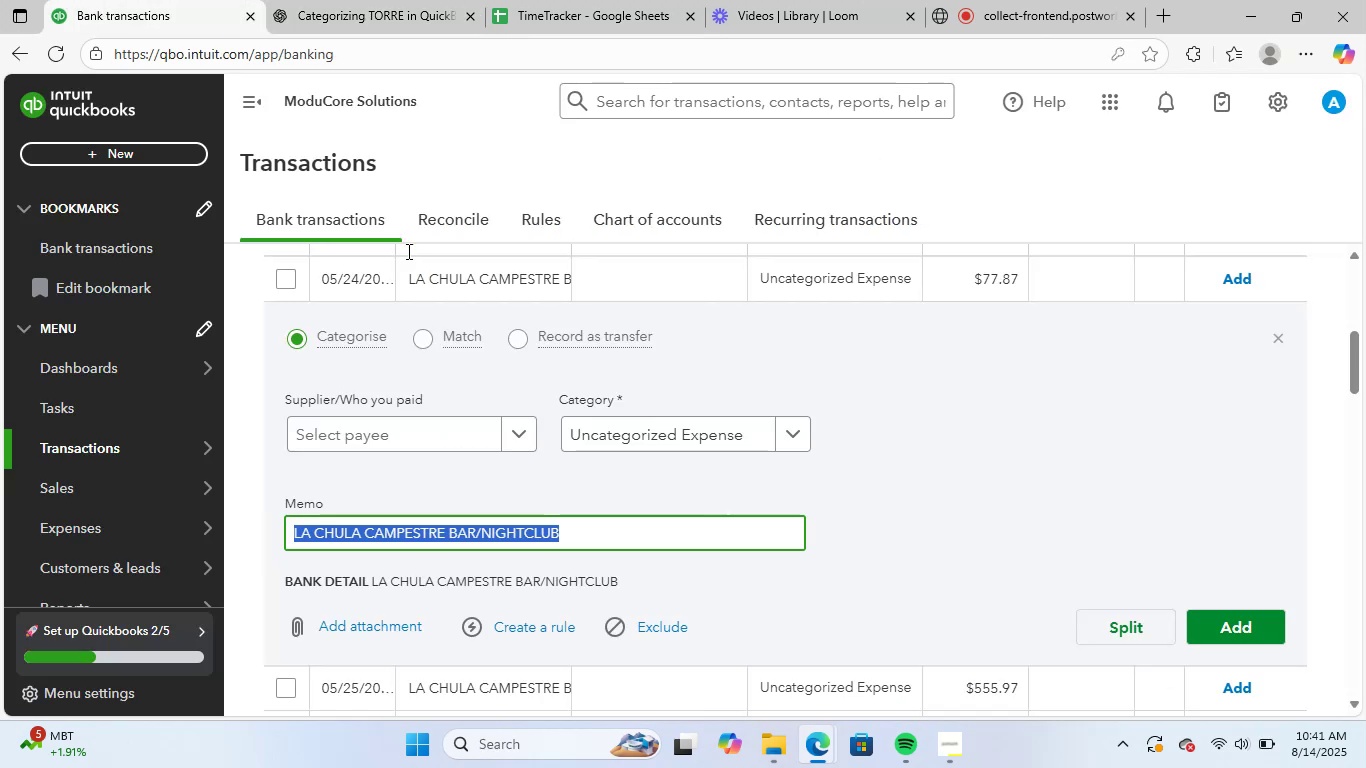 
left_click([402, 0])
 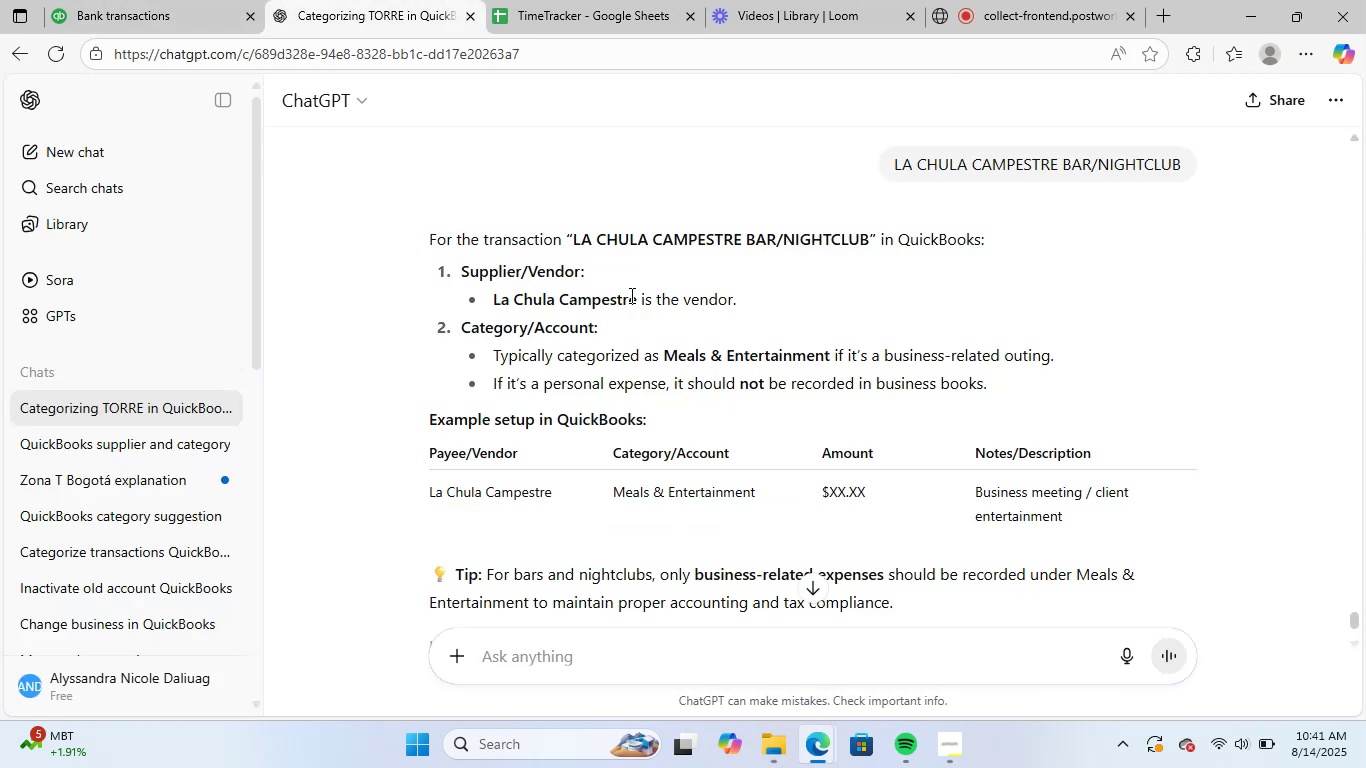 
left_click_drag(start_coordinate=[636, 301], to_coordinate=[495, 307])
 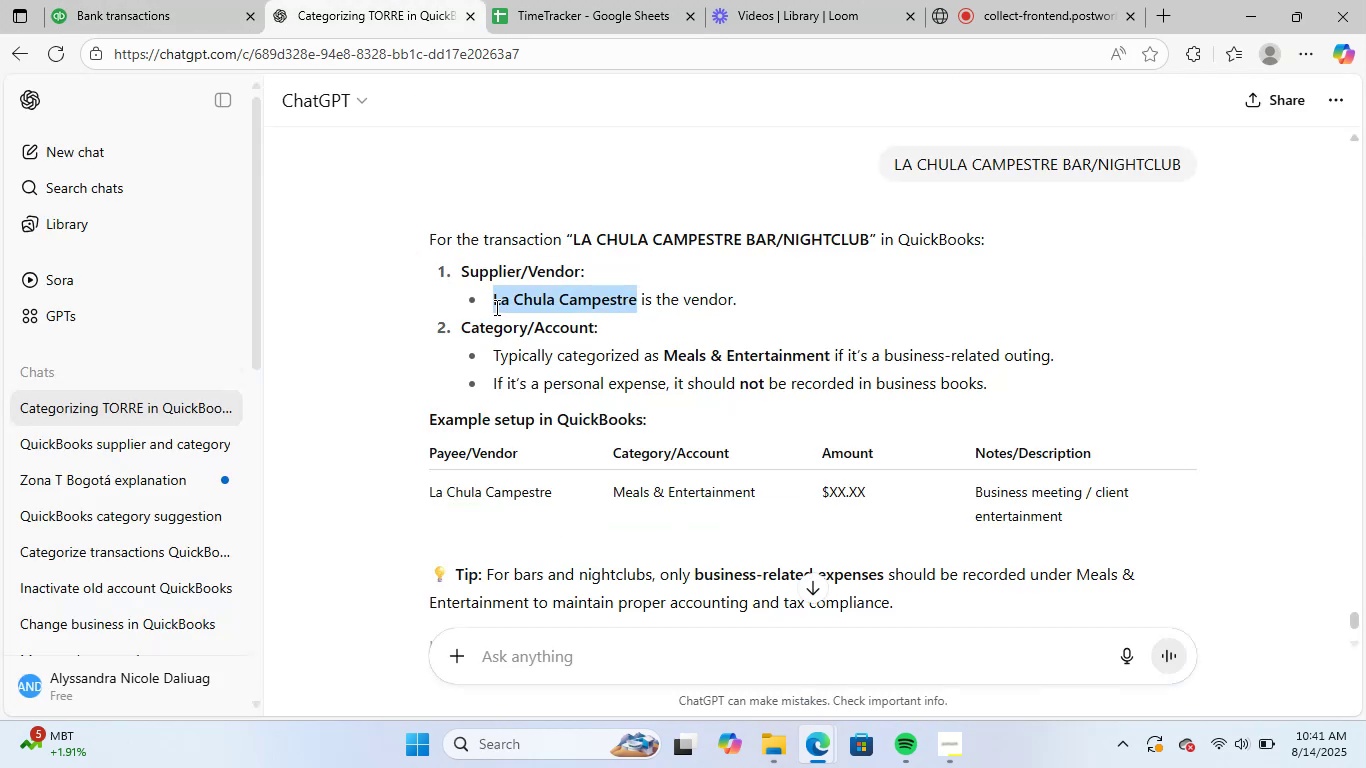 
hold_key(key=ControlLeft, duration=0.67)
 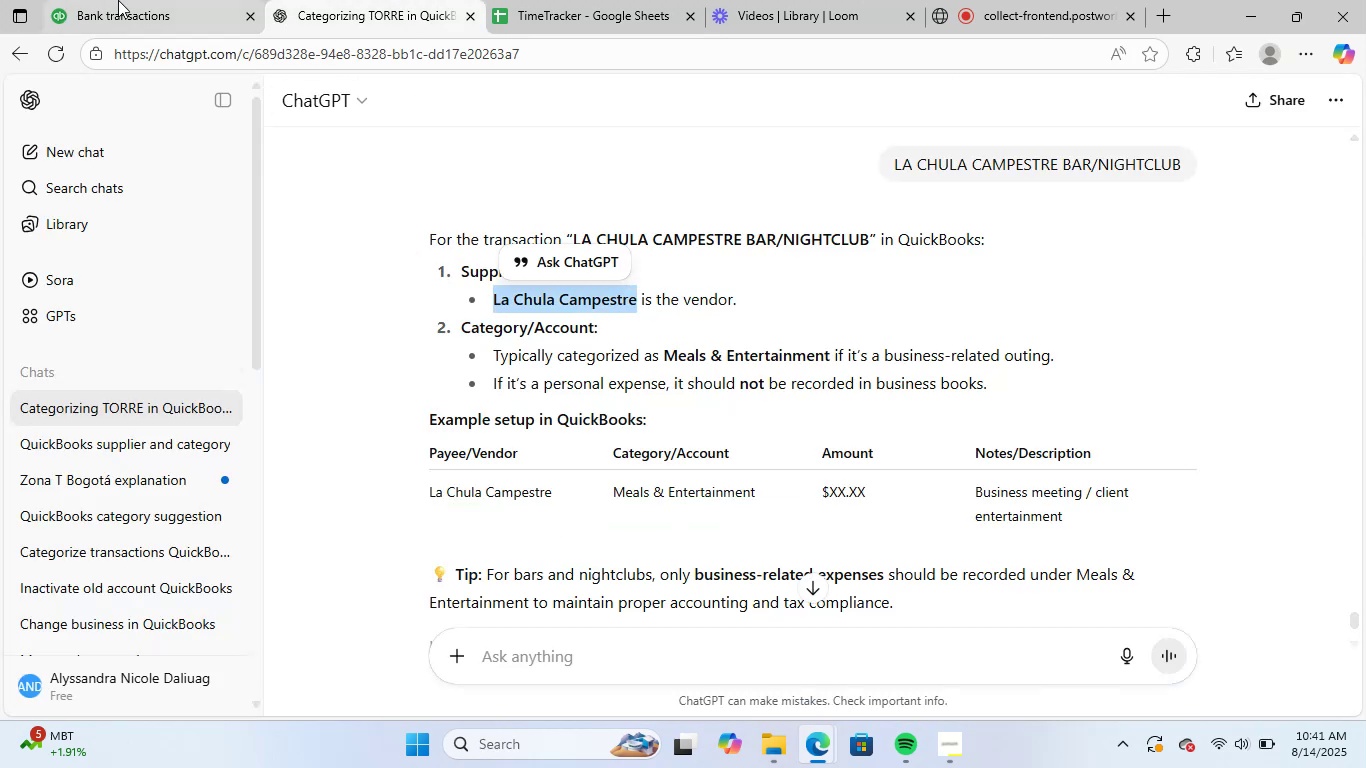 
hold_key(key=C, duration=0.41)
 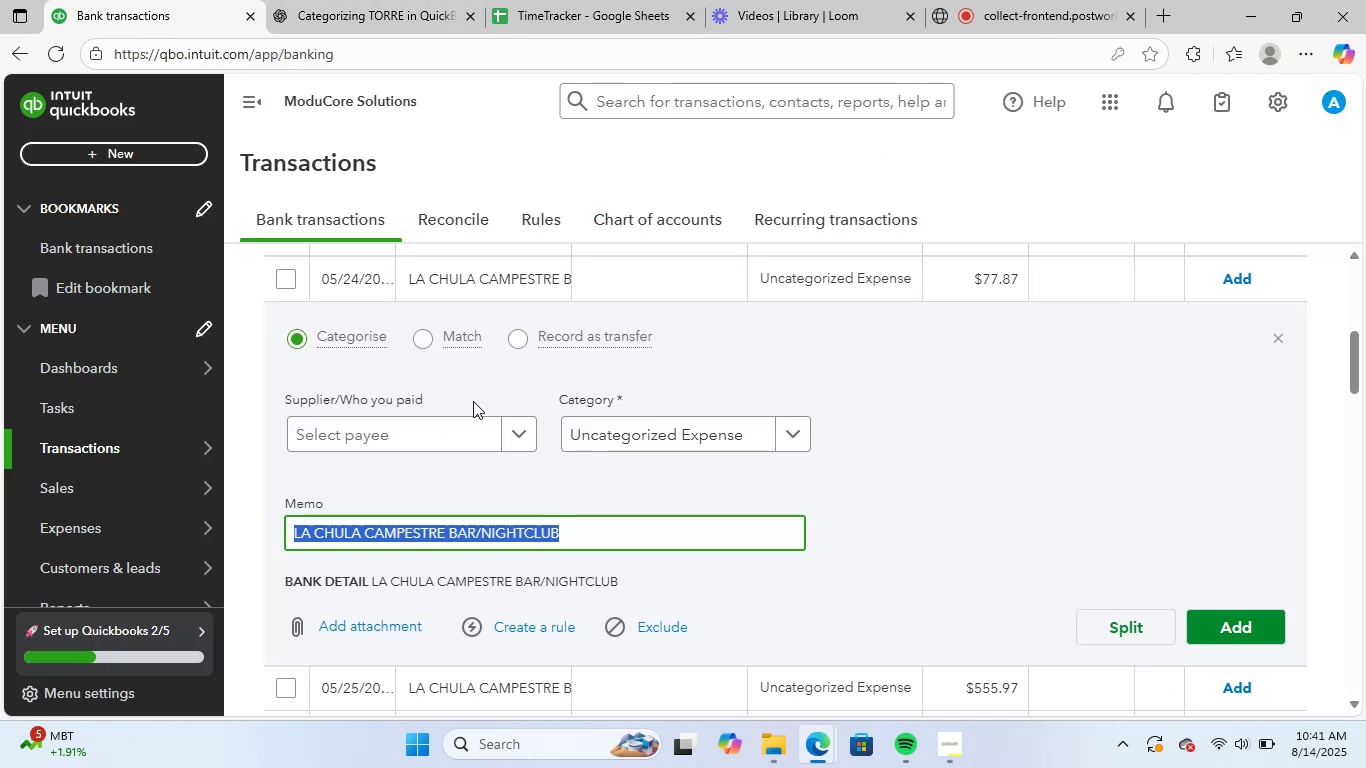 
left_click([430, 436])
 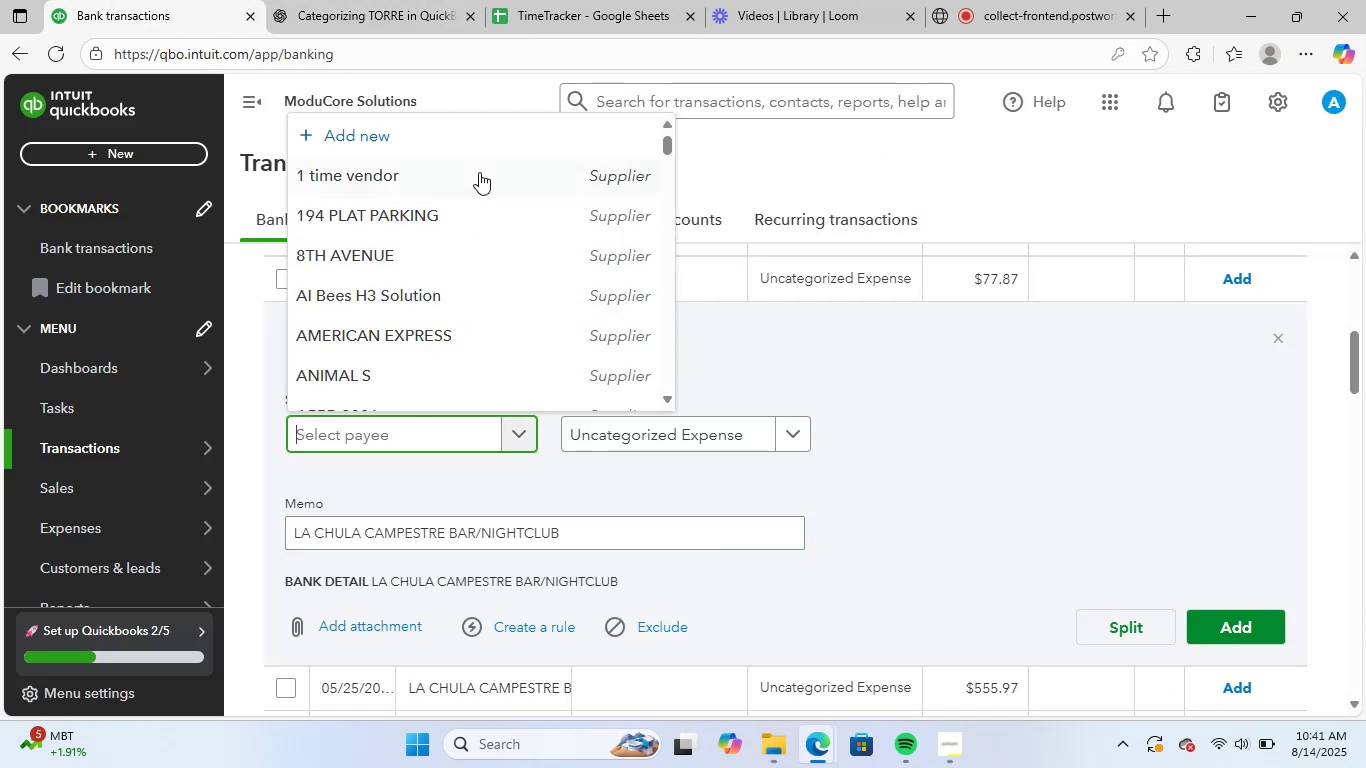 
left_click([493, 139])
 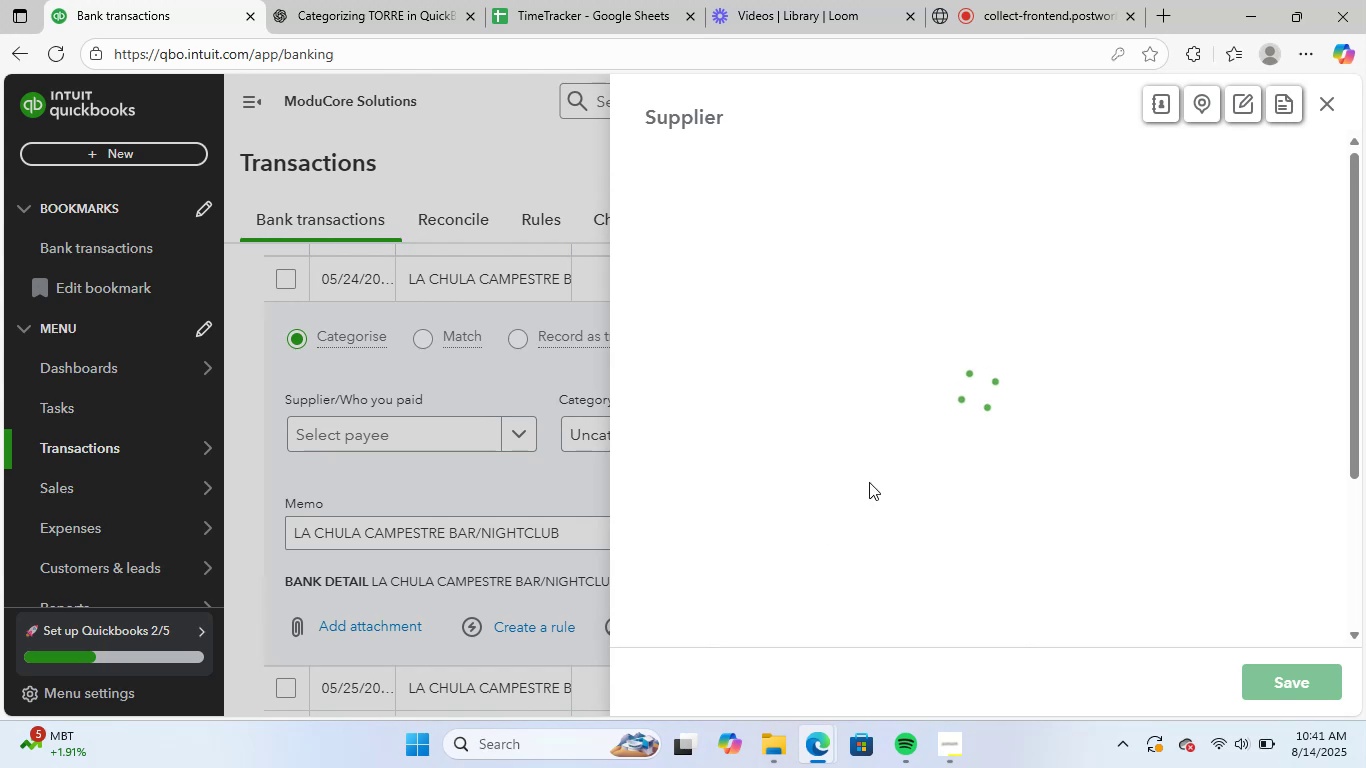 
key(Control+V)
 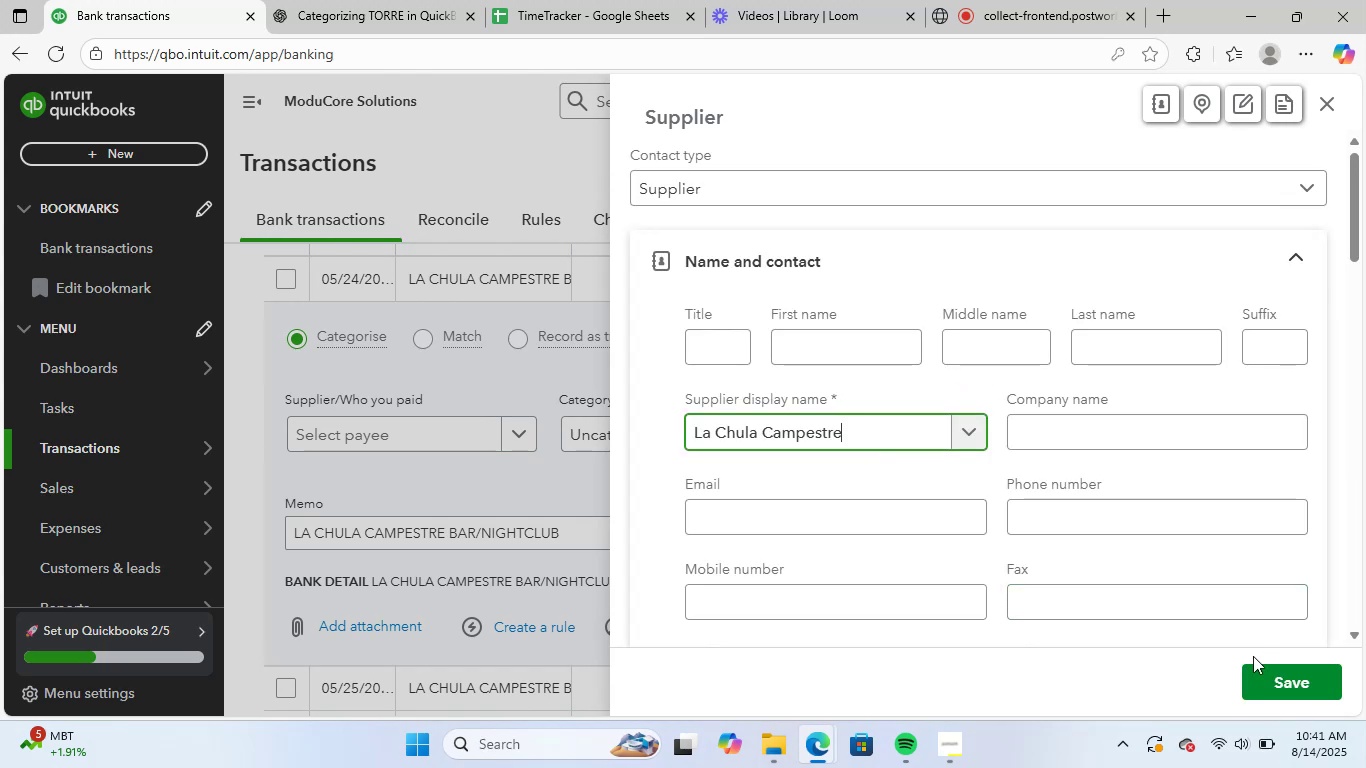 
left_click([1268, 681])
 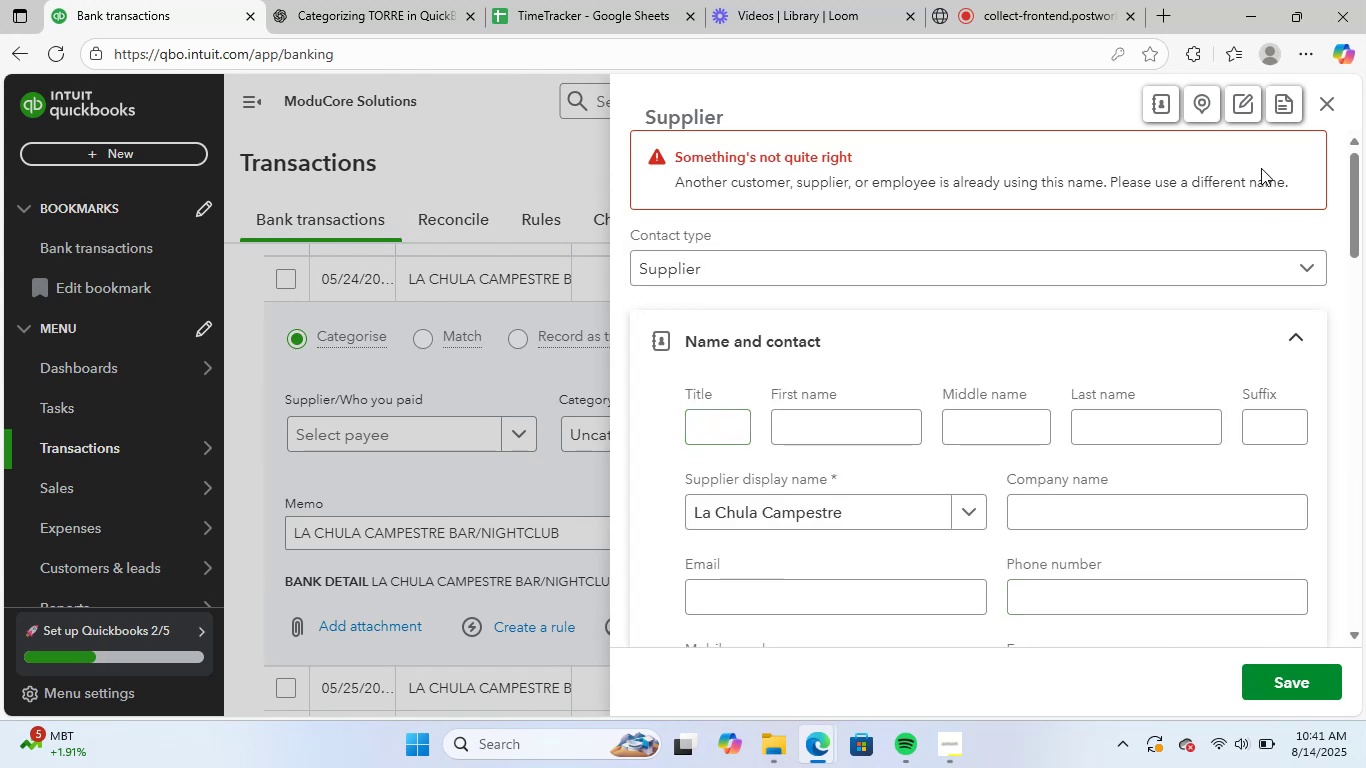 
left_click([1339, 104])
 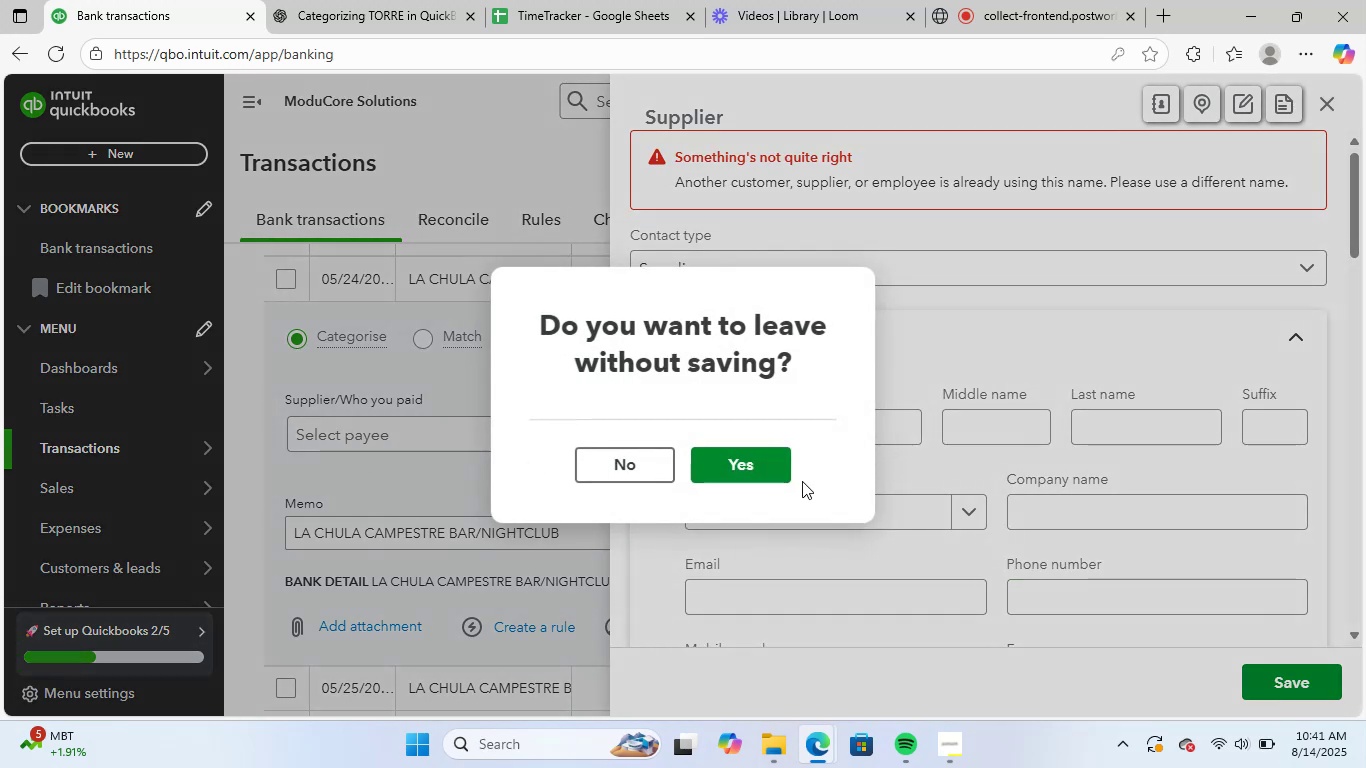 
left_click([756, 462])
 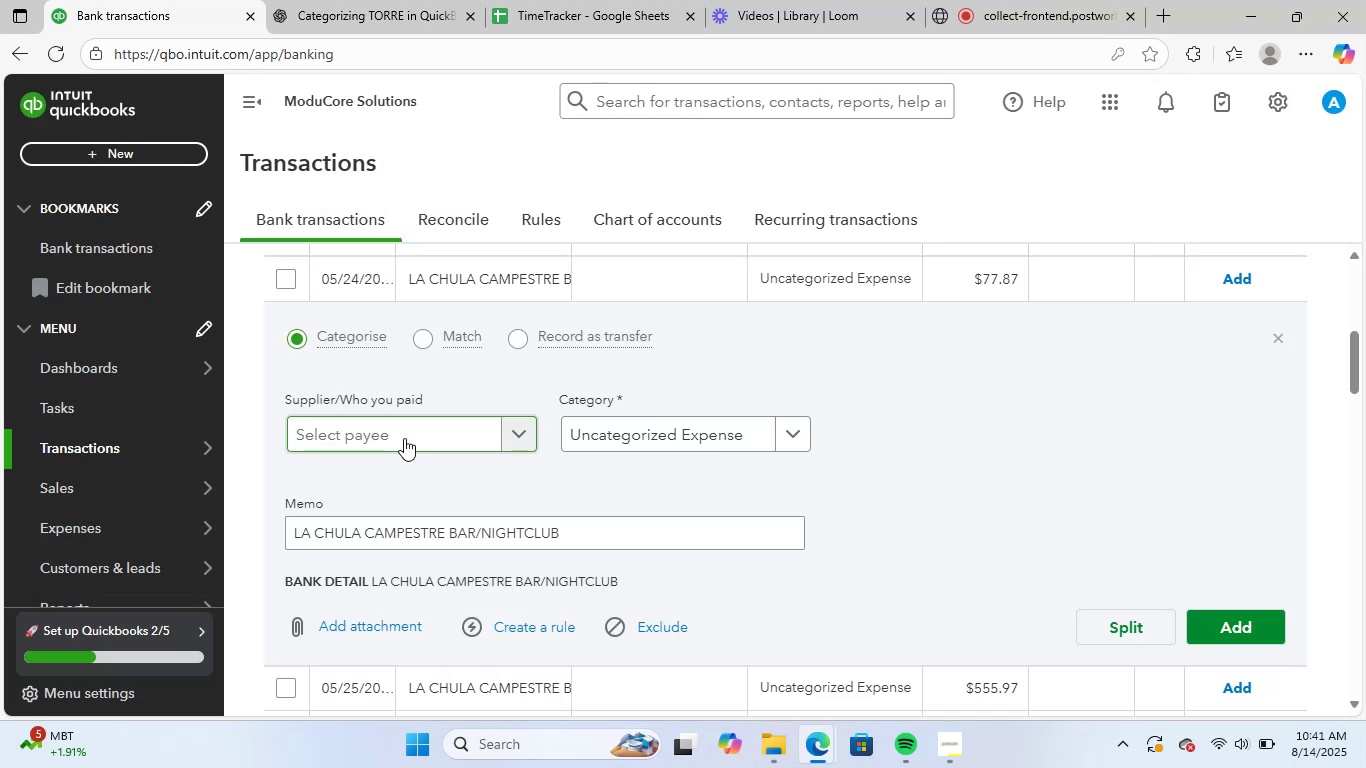 
left_click([404, 438])
 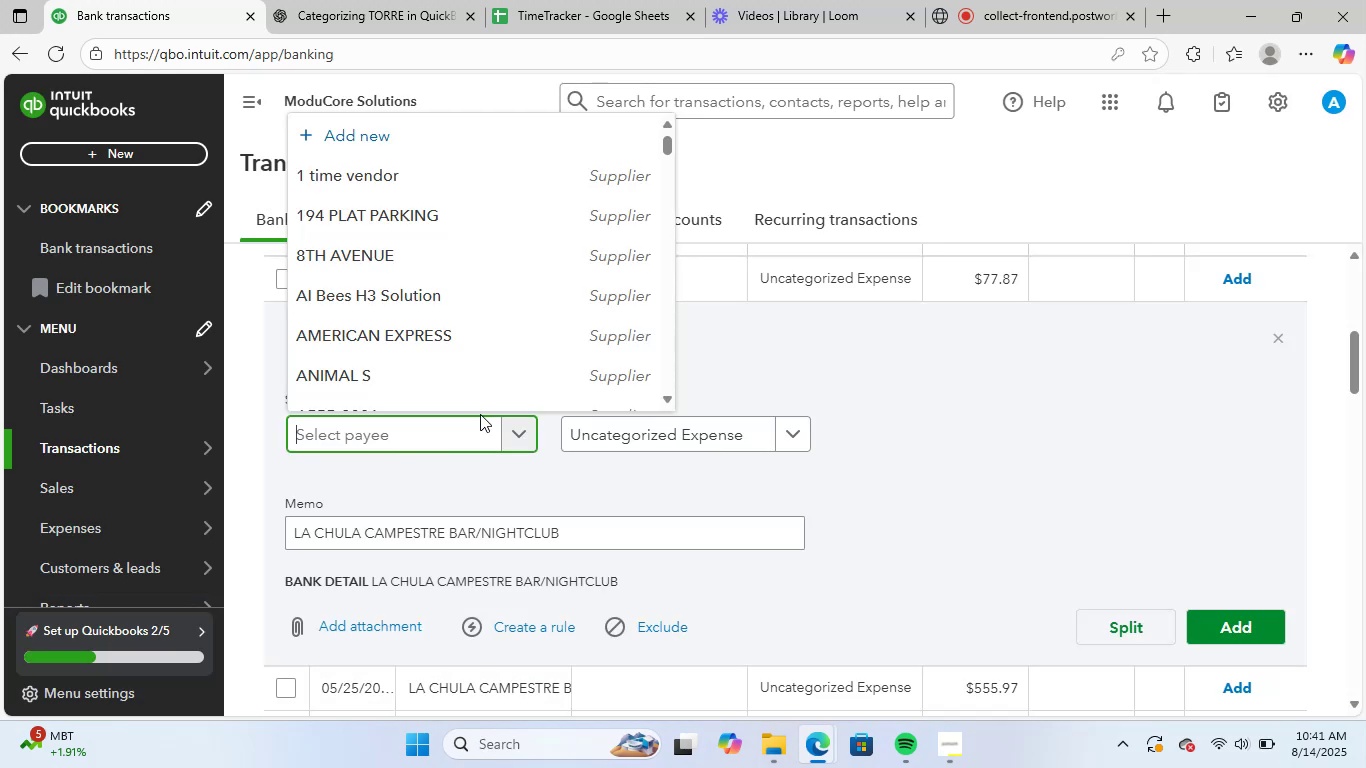 
type(la chu)
 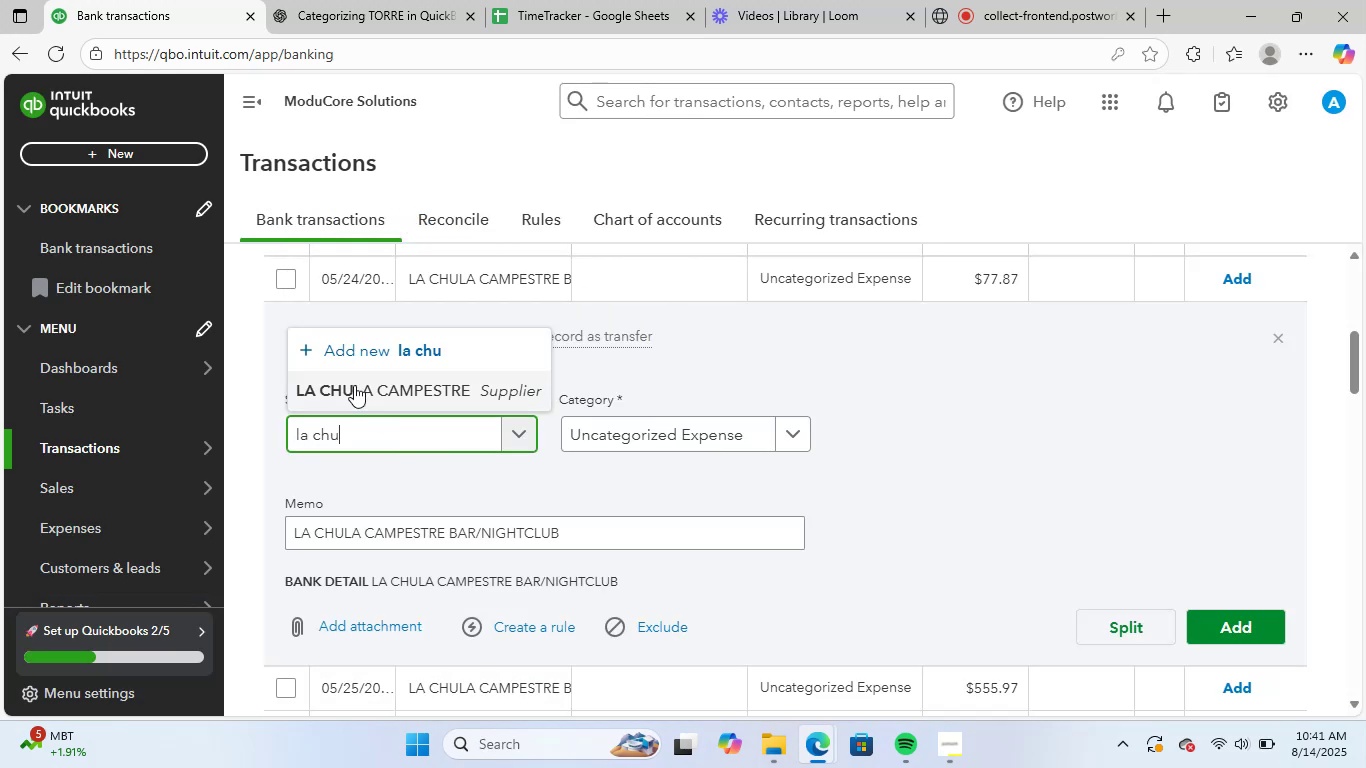 
left_click([381, 387])
 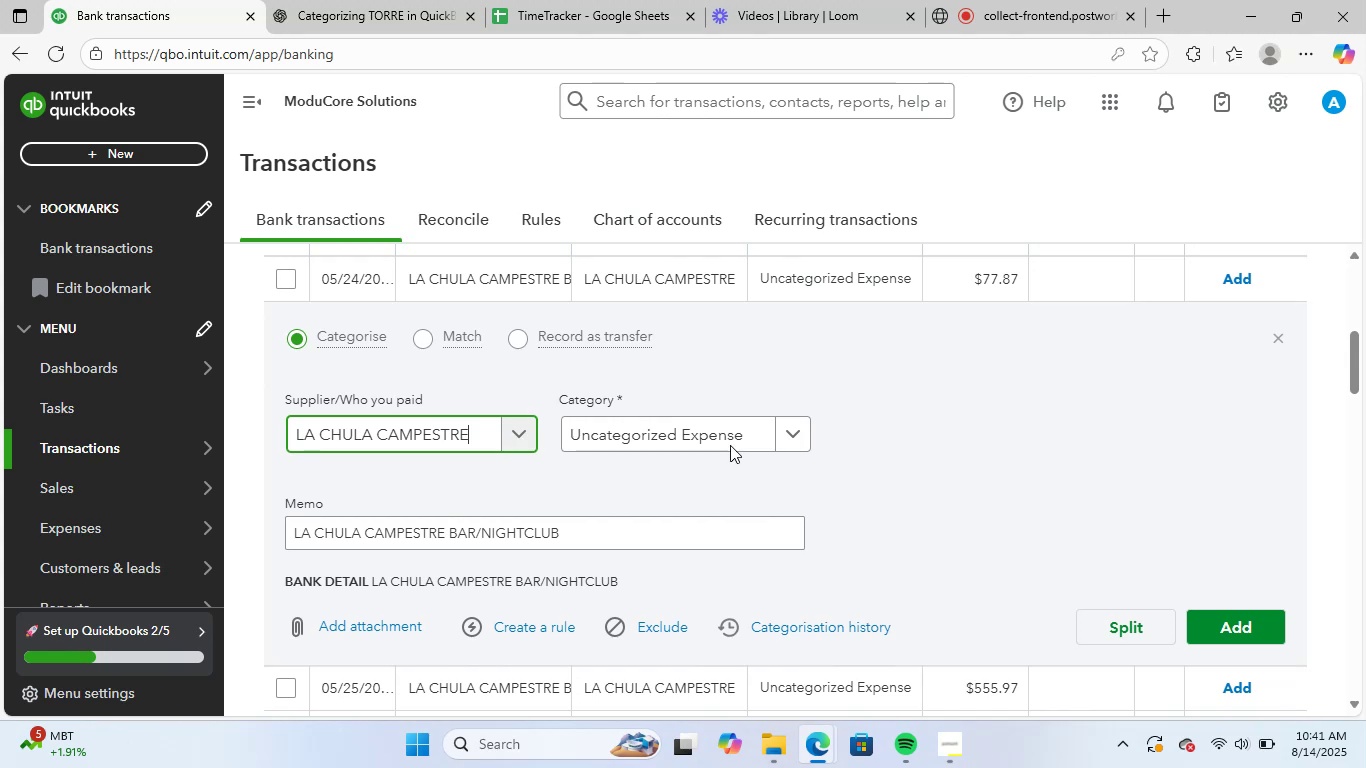 
left_click([713, 425])
 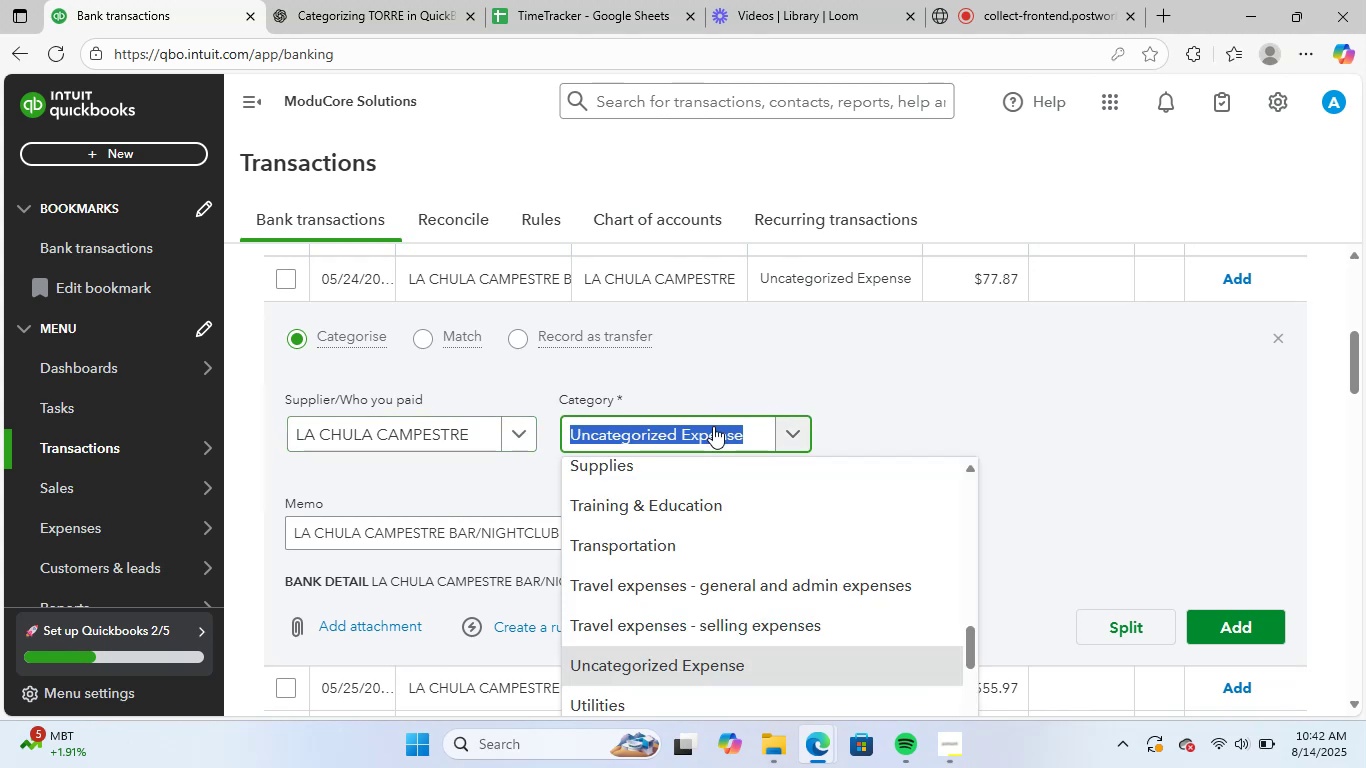 
type(meals)
 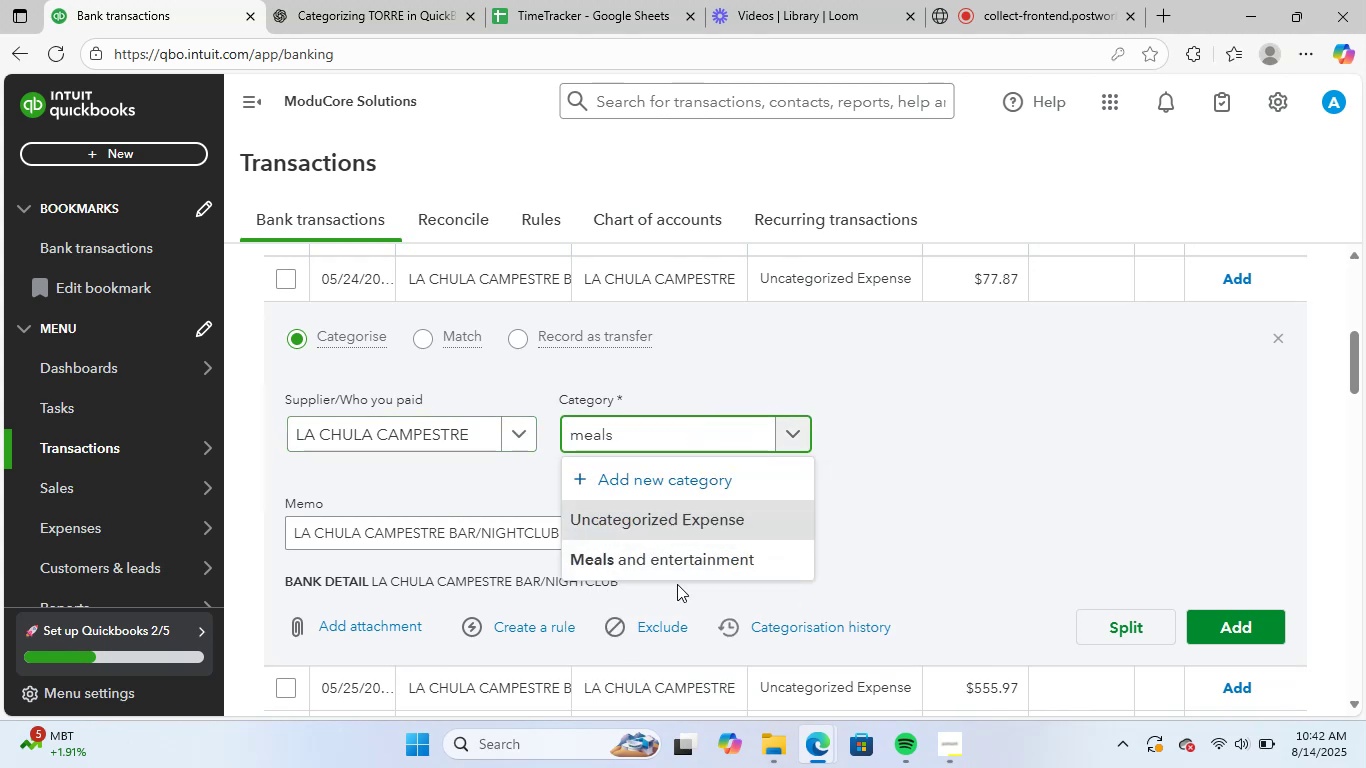 
left_click([692, 562])
 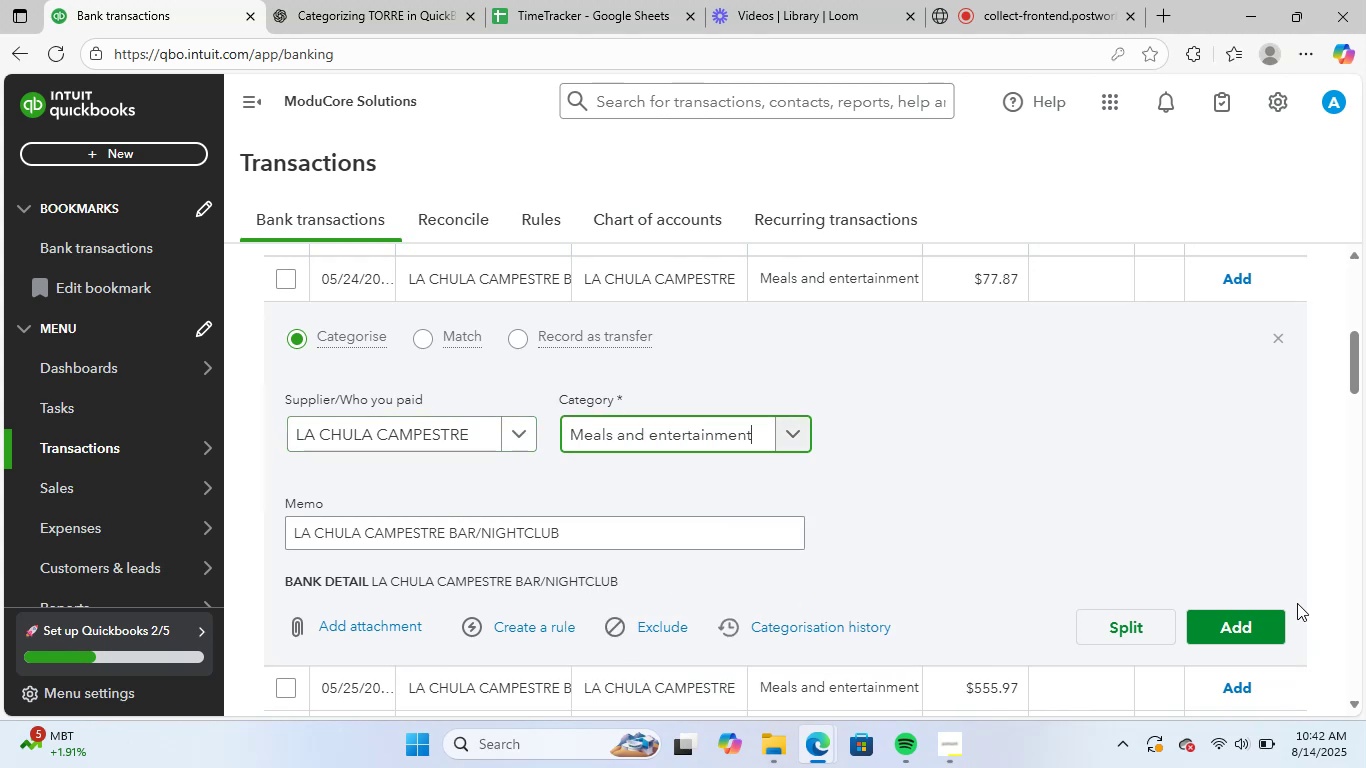 
left_click([1263, 626])
 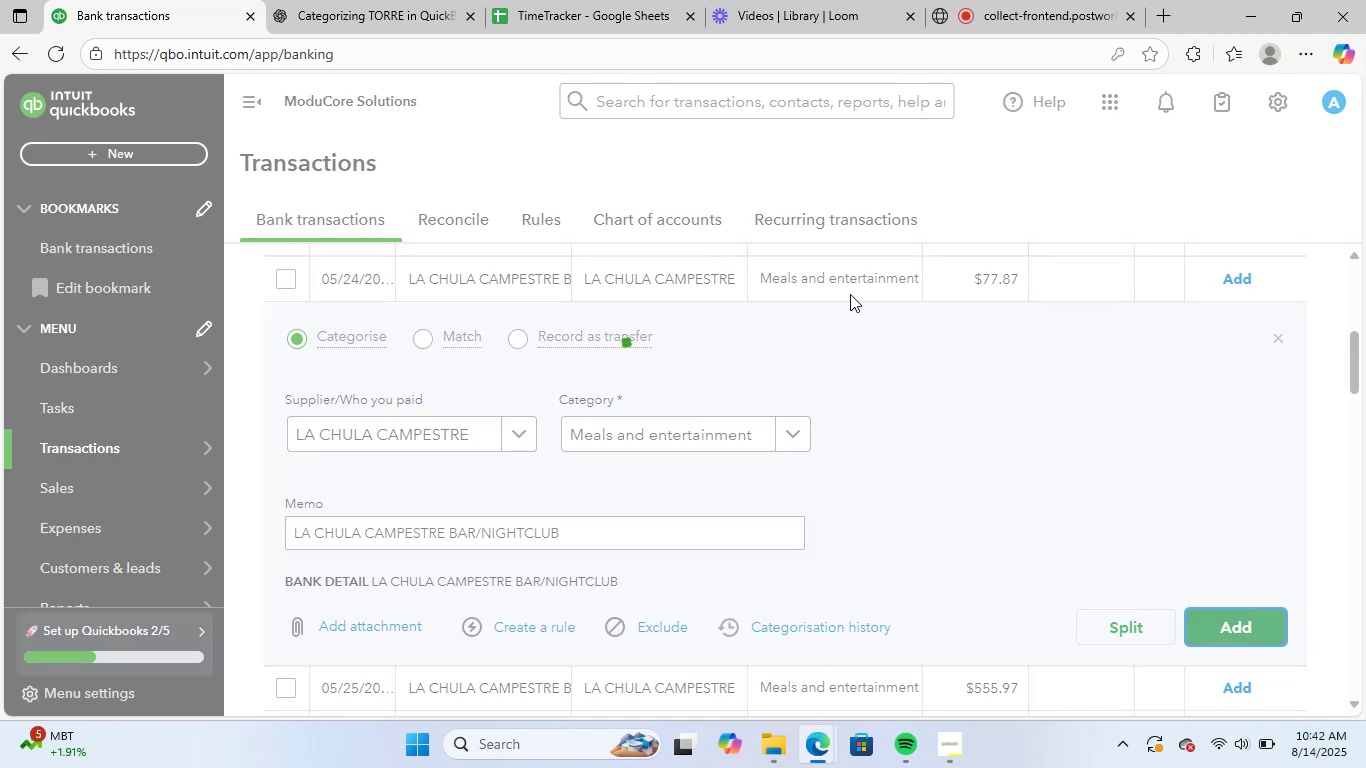 
mouse_move([990, 356])
 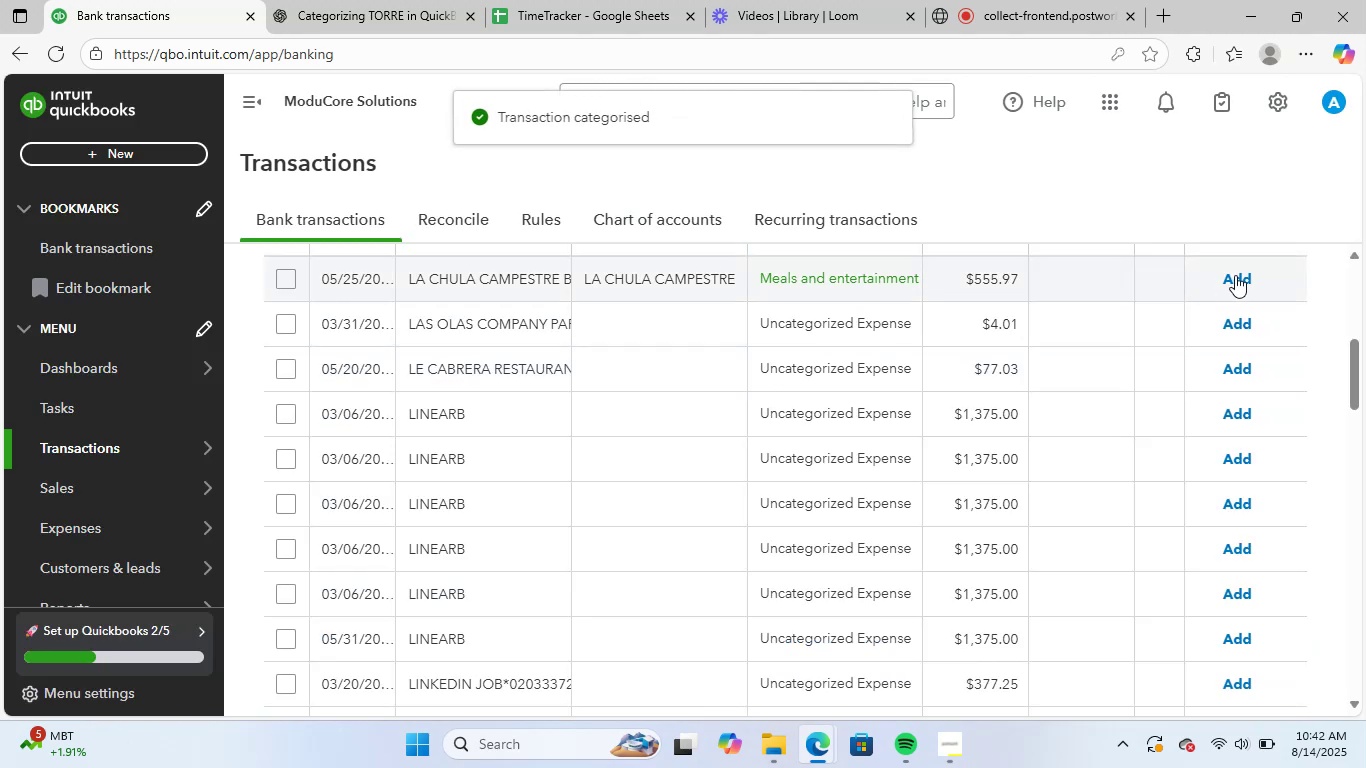 
left_click([1238, 276])
 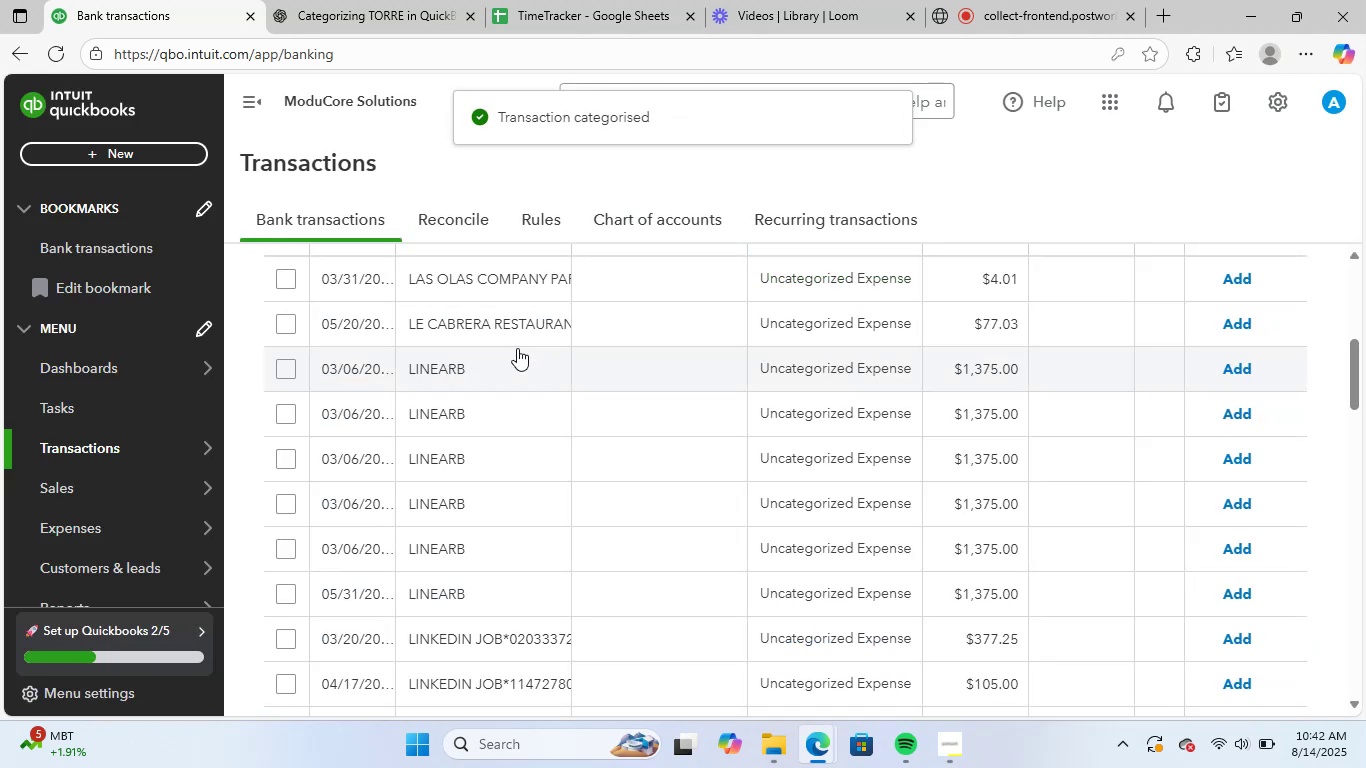 
left_click([518, 268])
 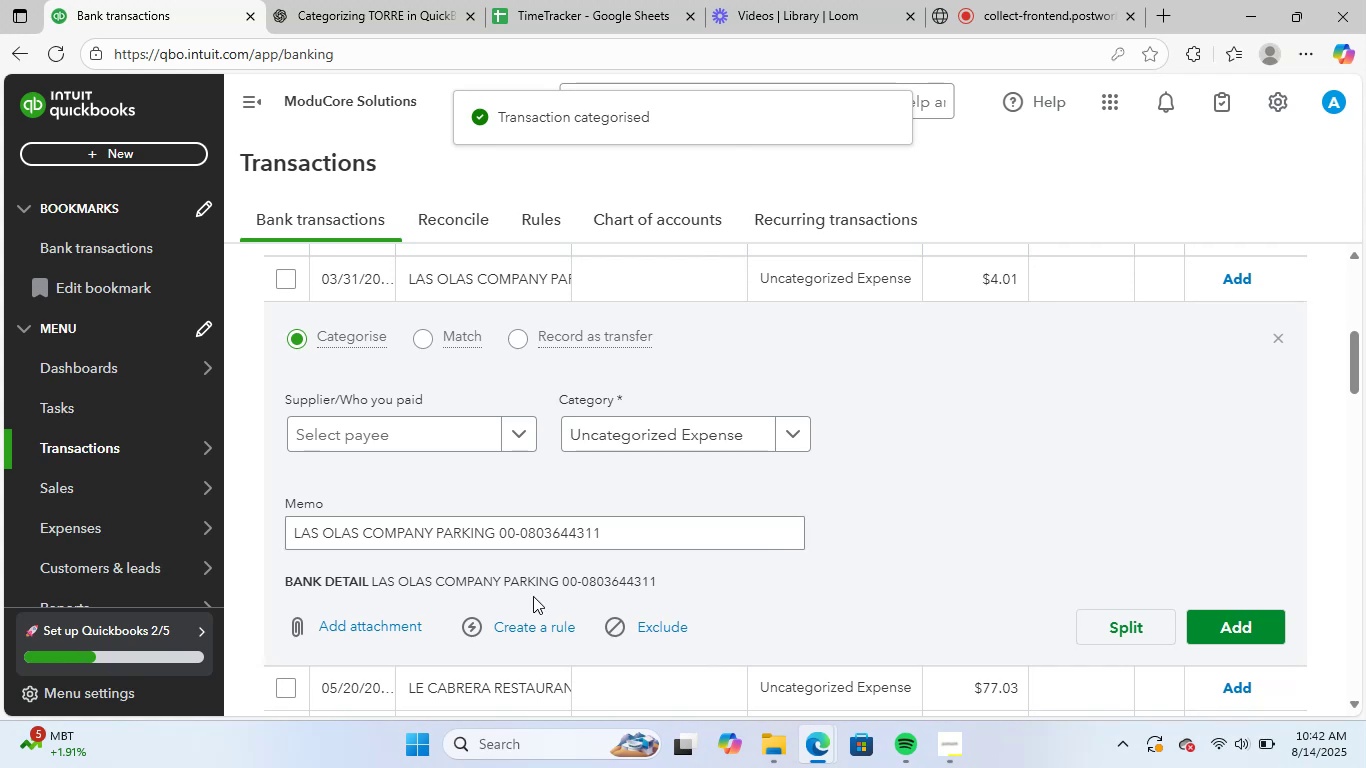 
left_click_drag(start_coordinate=[647, 537], to_coordinate=[267, 517])
 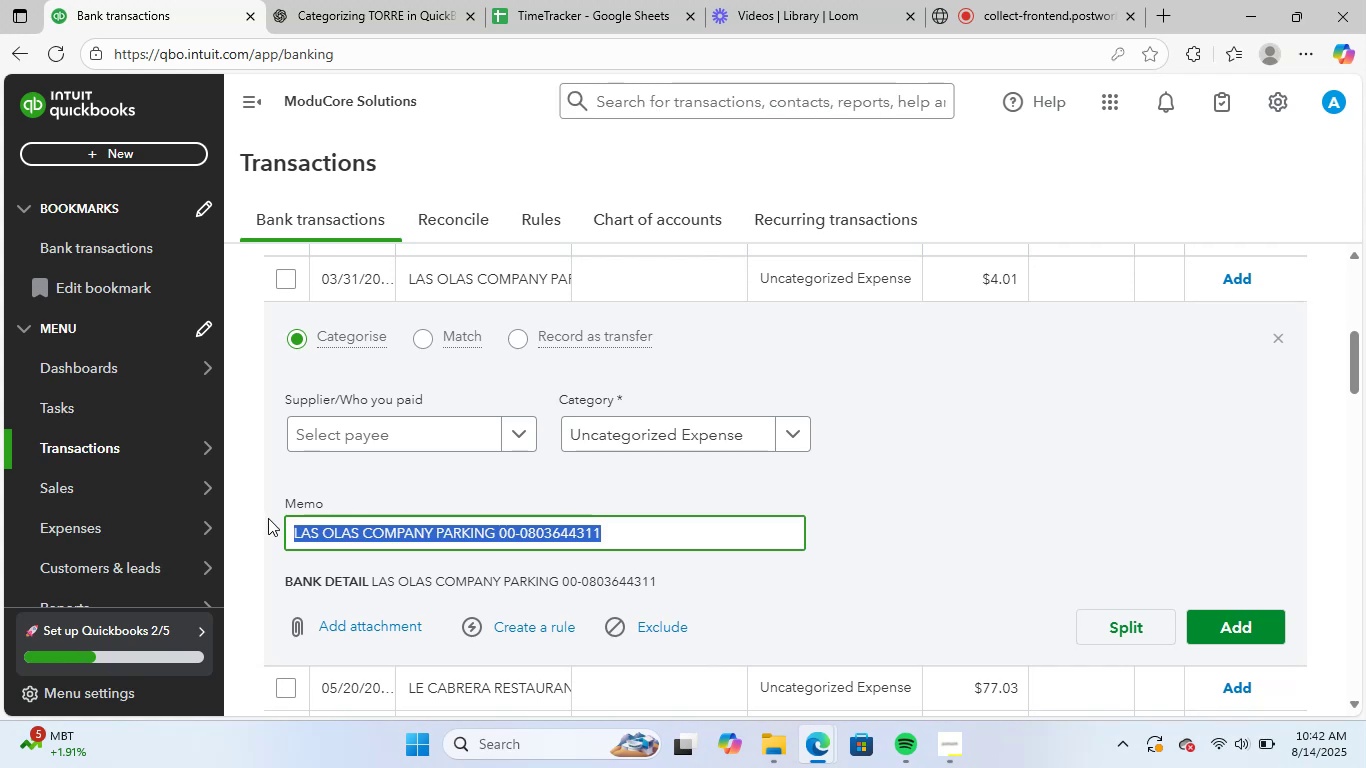 
key(Control+ControlLeft)
 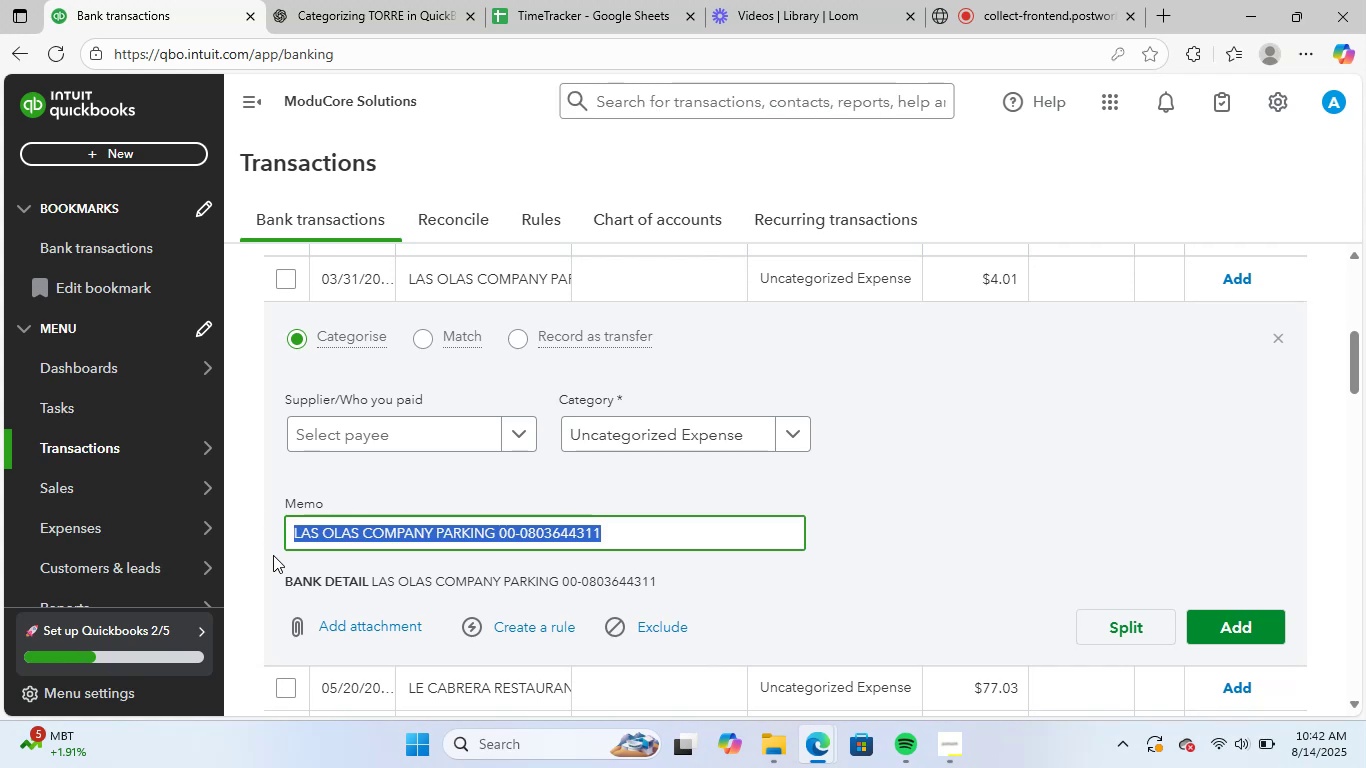 
key(Control+C)
 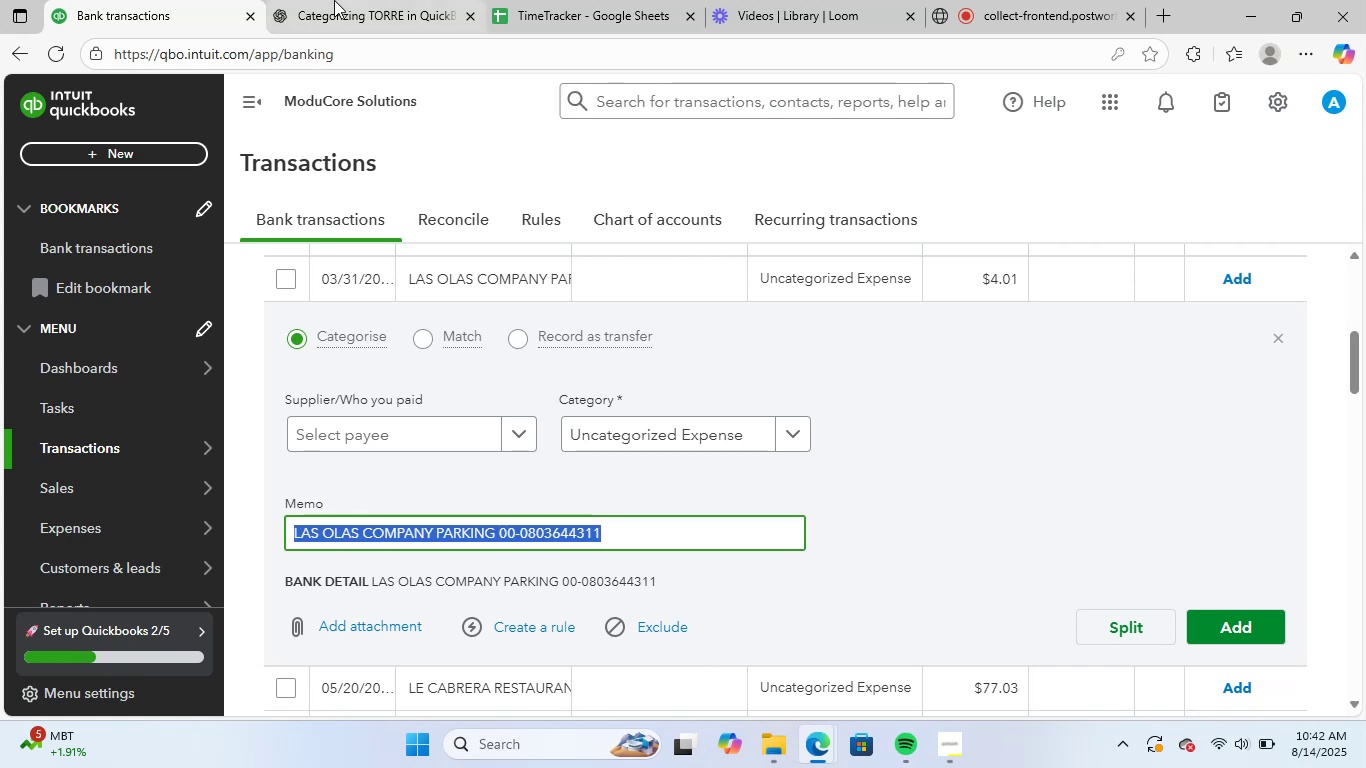 
left_click([353, 0])
 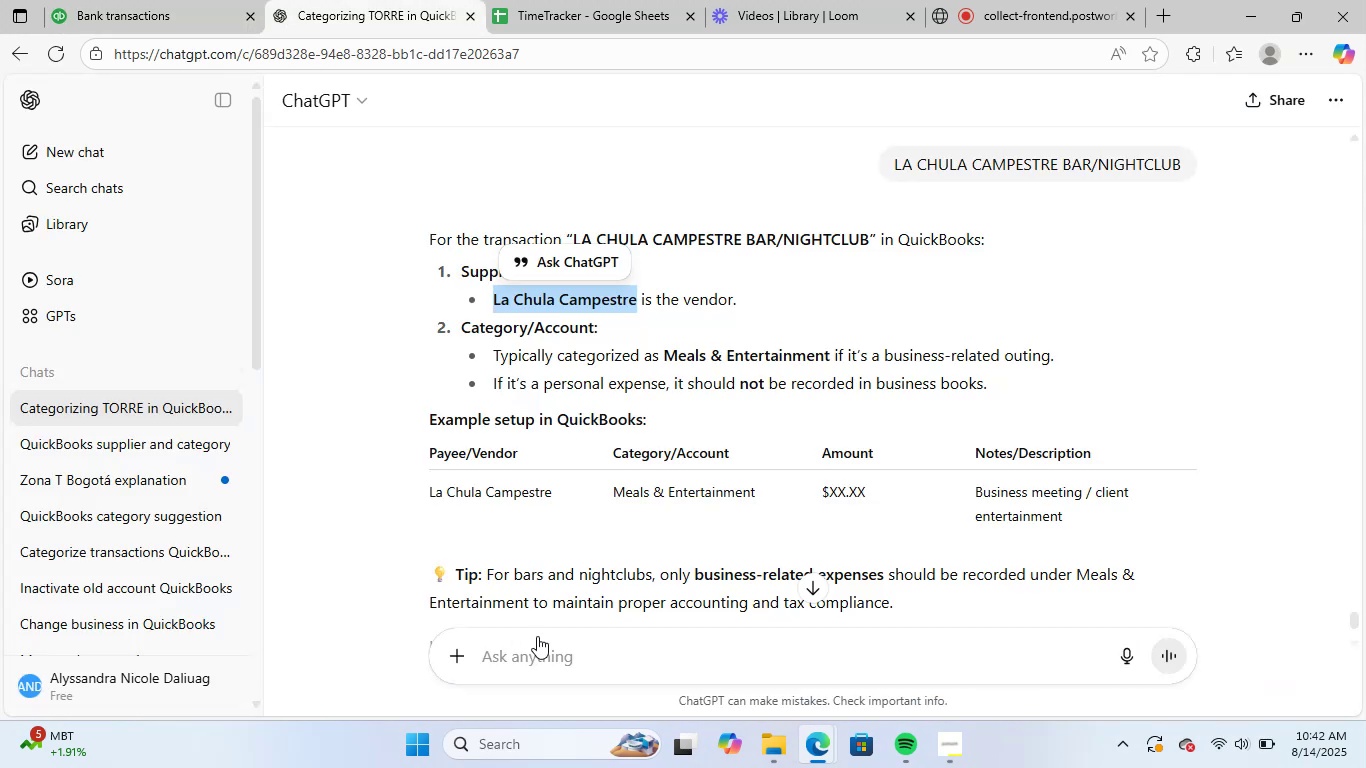 
left_click([542, 656])
 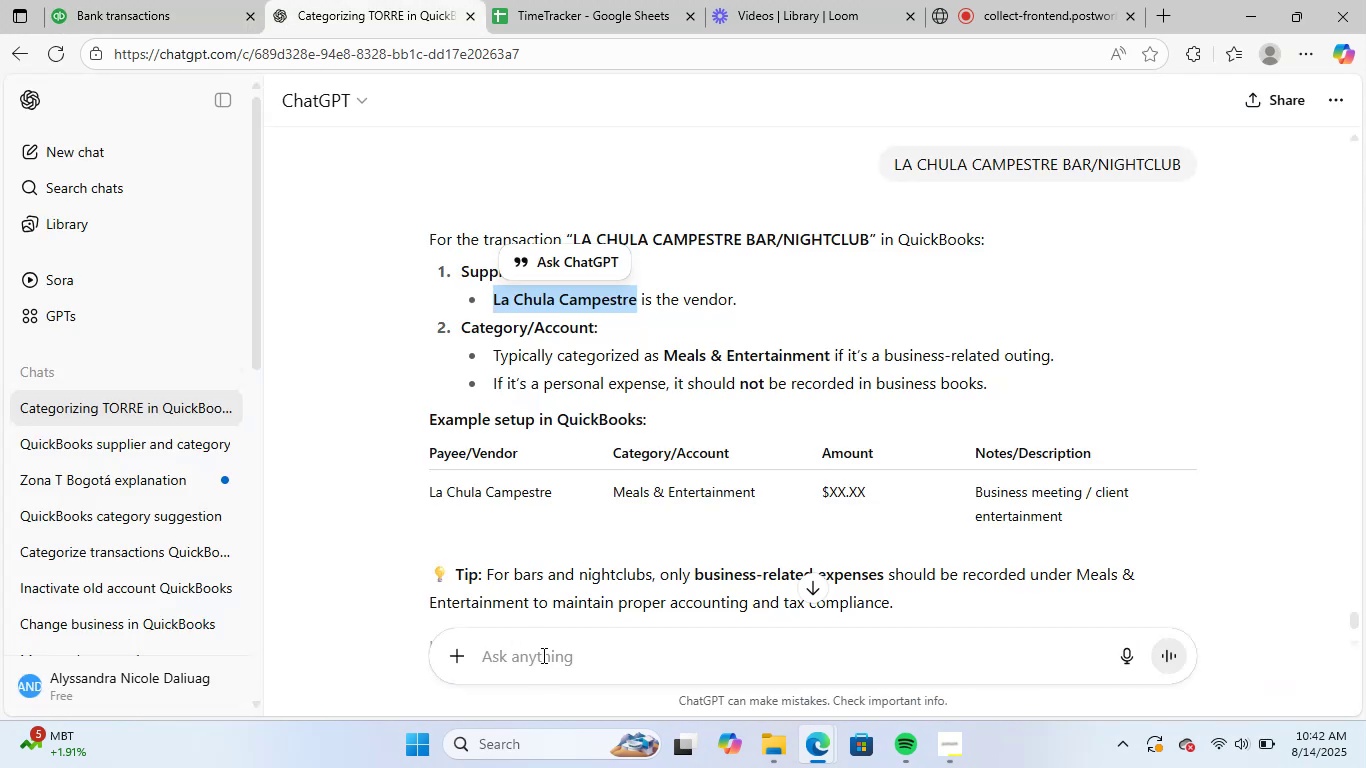 
key(Control+ControlLeft)
 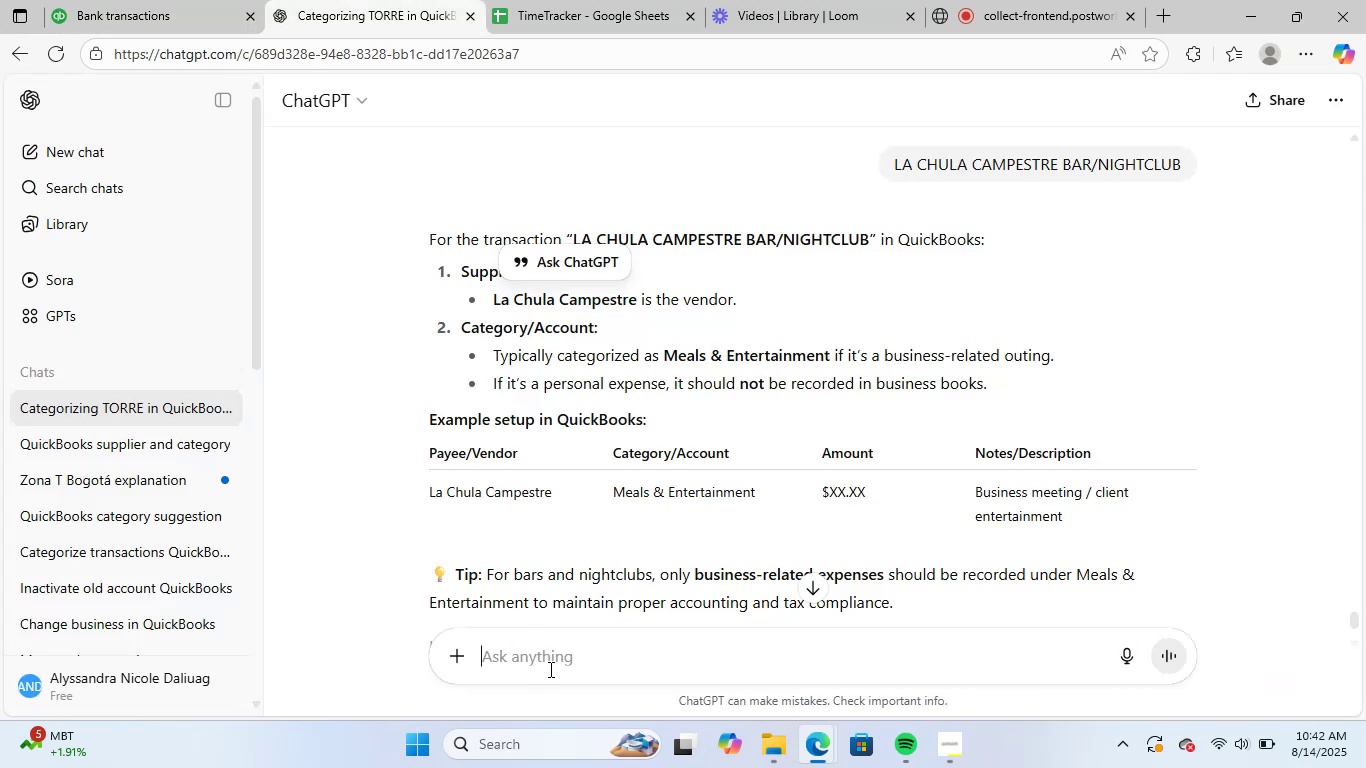 
key(Control+V)
 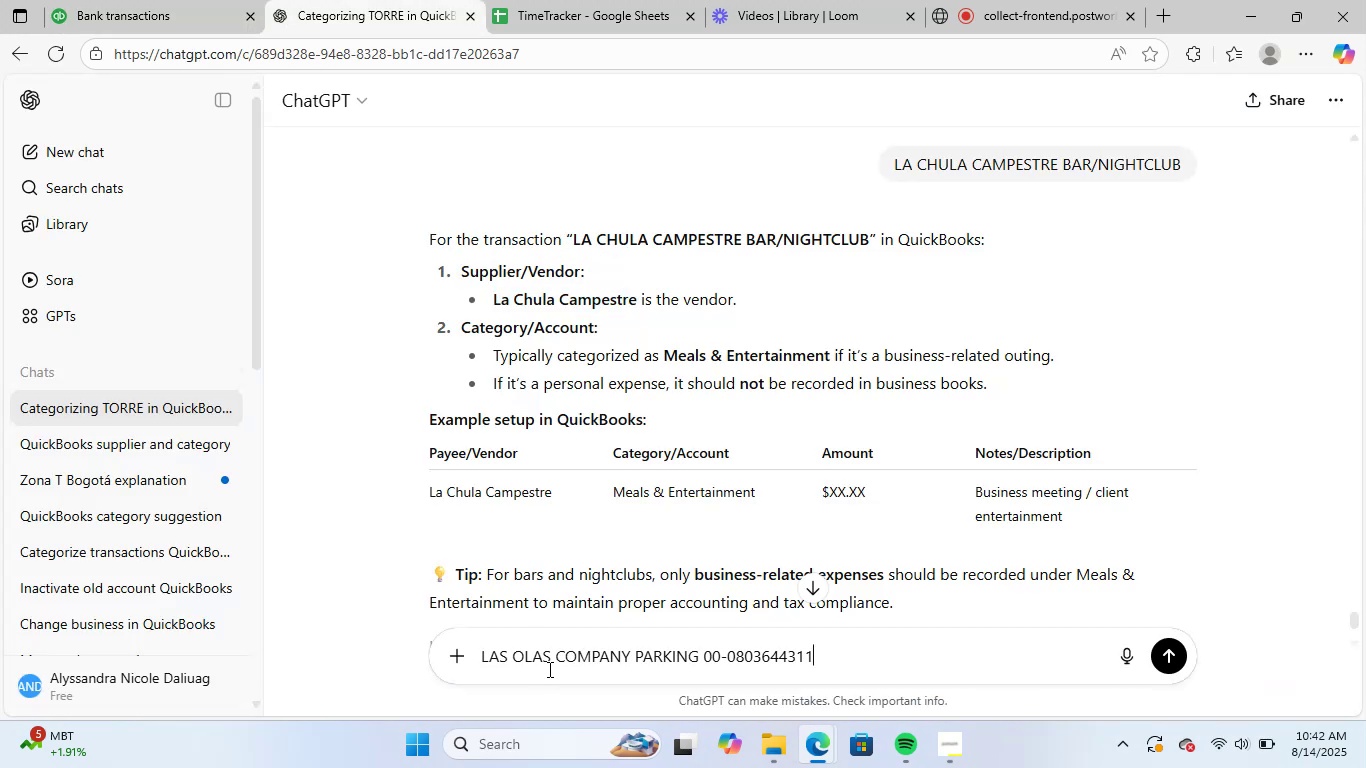 
key(NumpadEnter)
 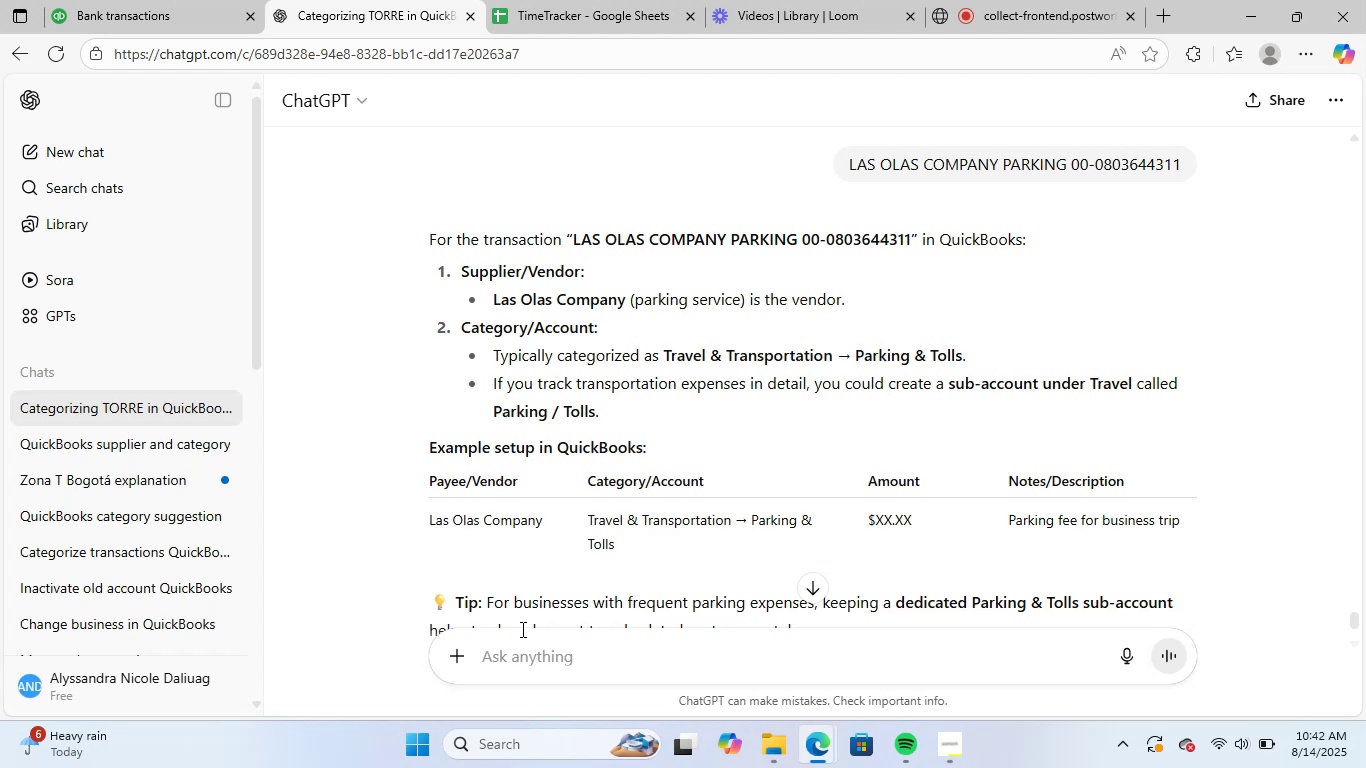 
wait(32.27)
 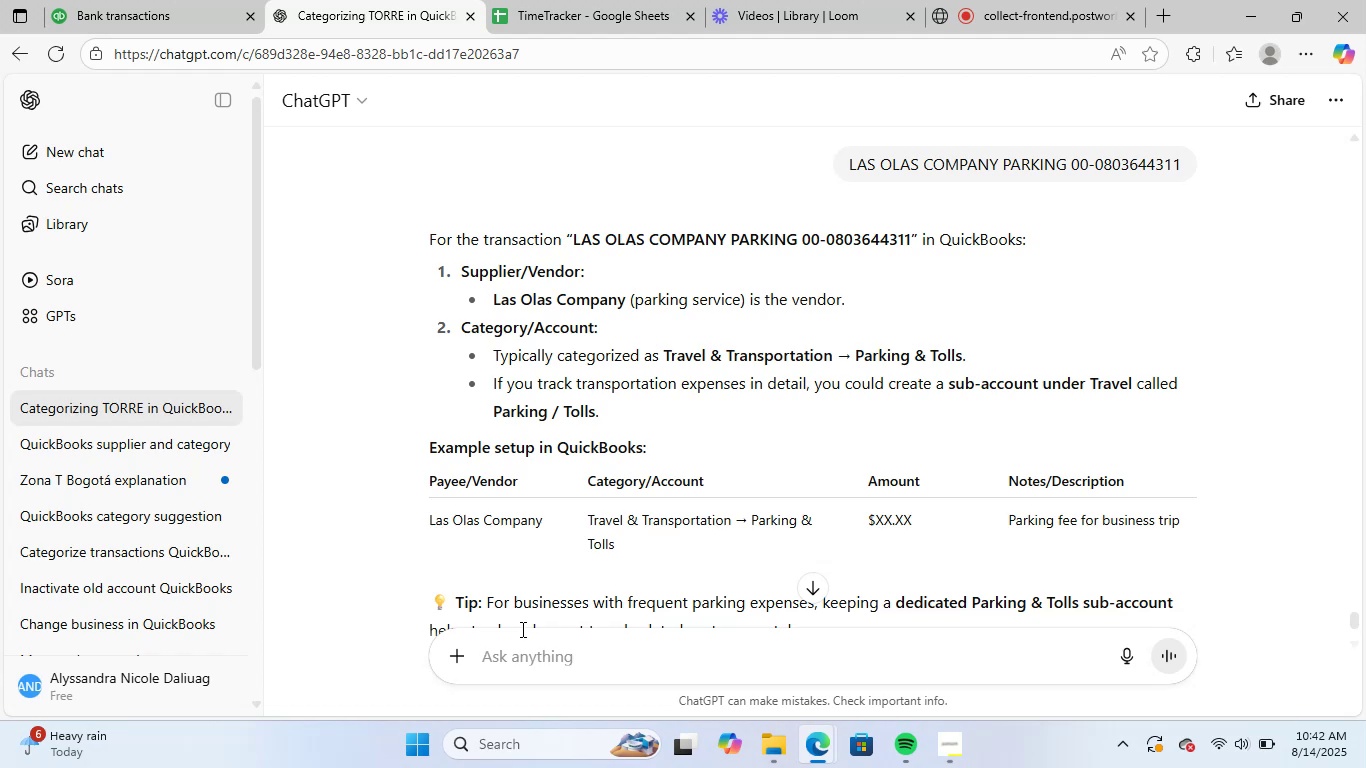 
left_click_drag(start_coordinate=[624, 303], to_coordinate=[478, 301])
 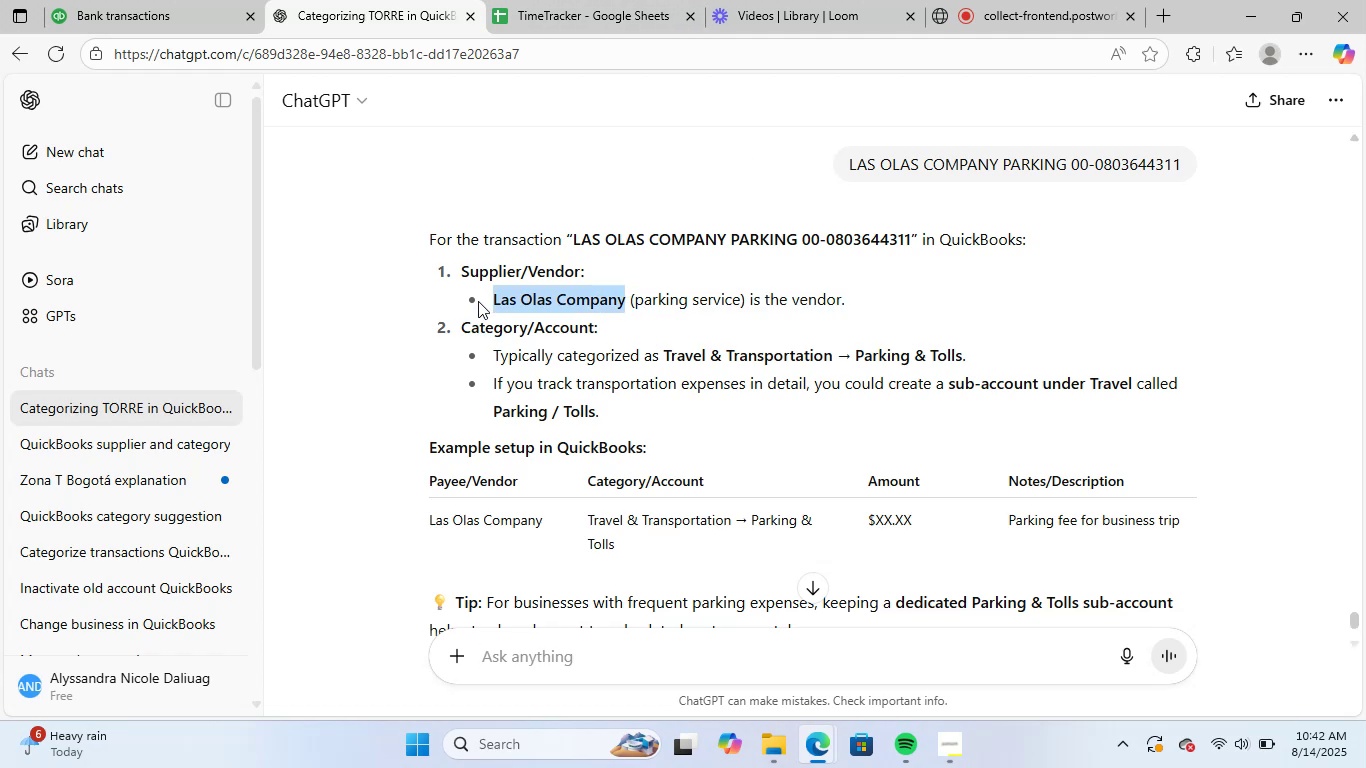 
key(Control+C)
 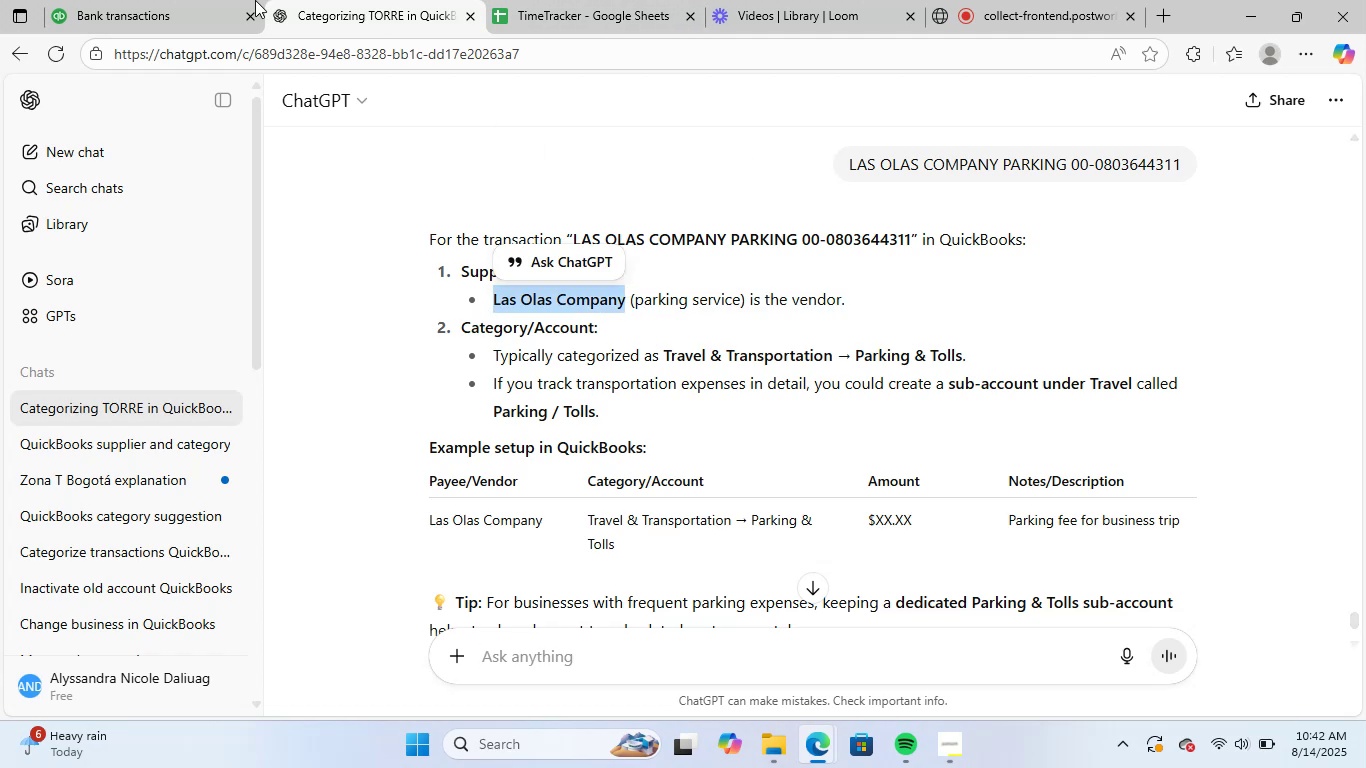 
left_click([159, 0])
 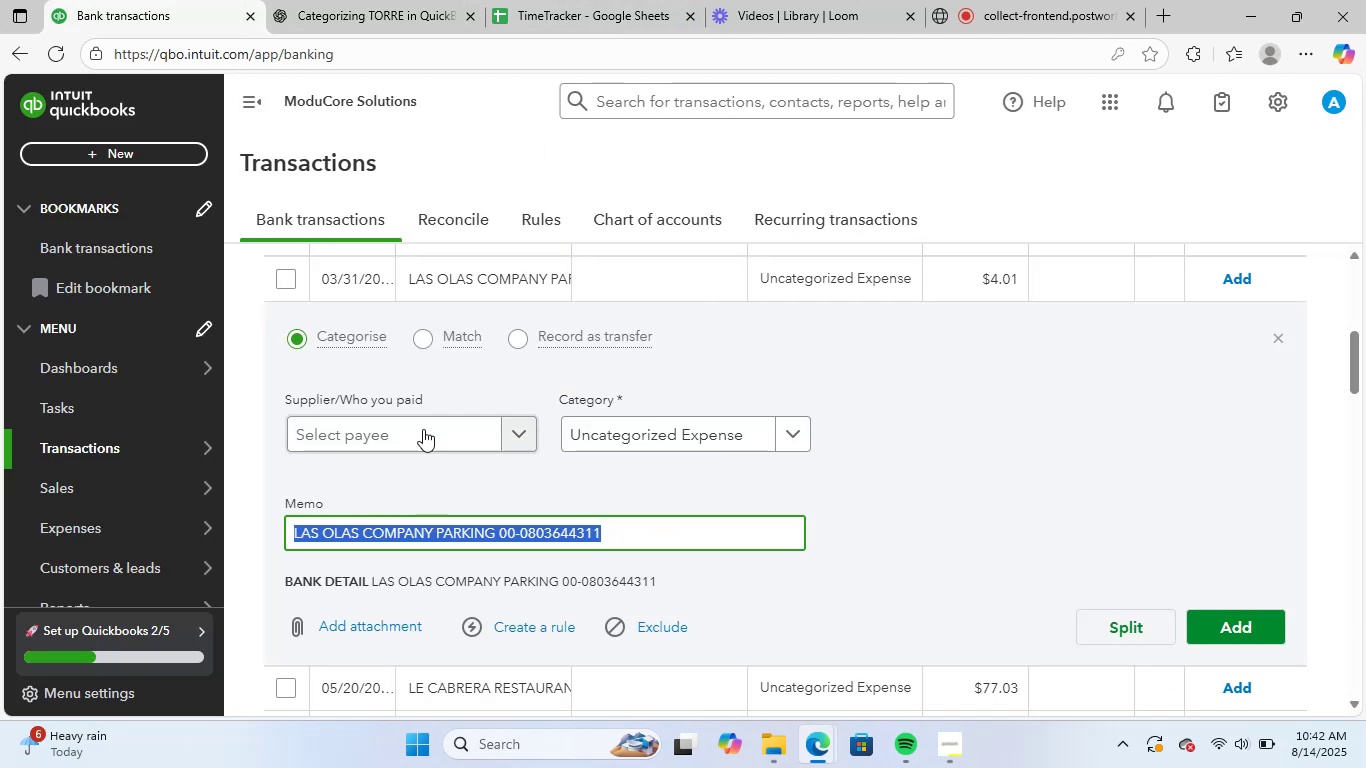 
left_click([426, 424])
 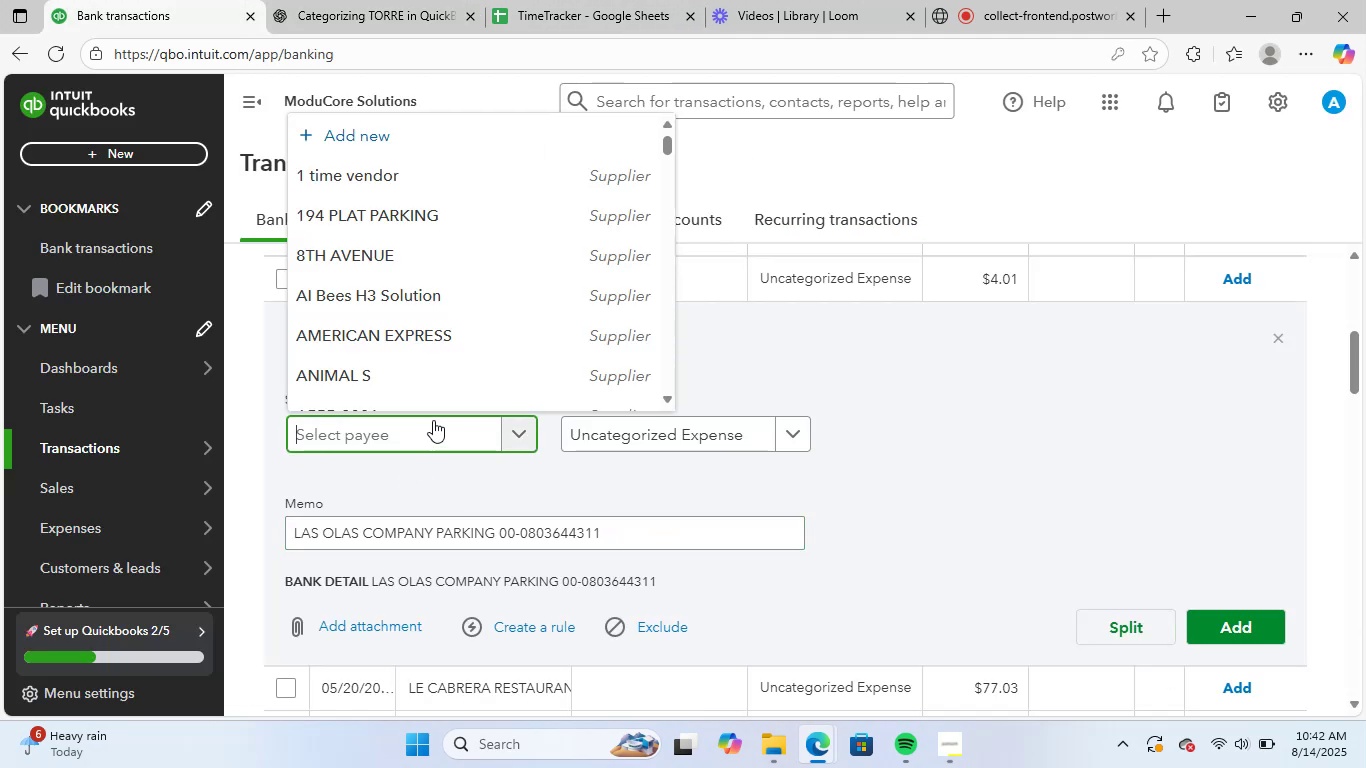 
type(las)
 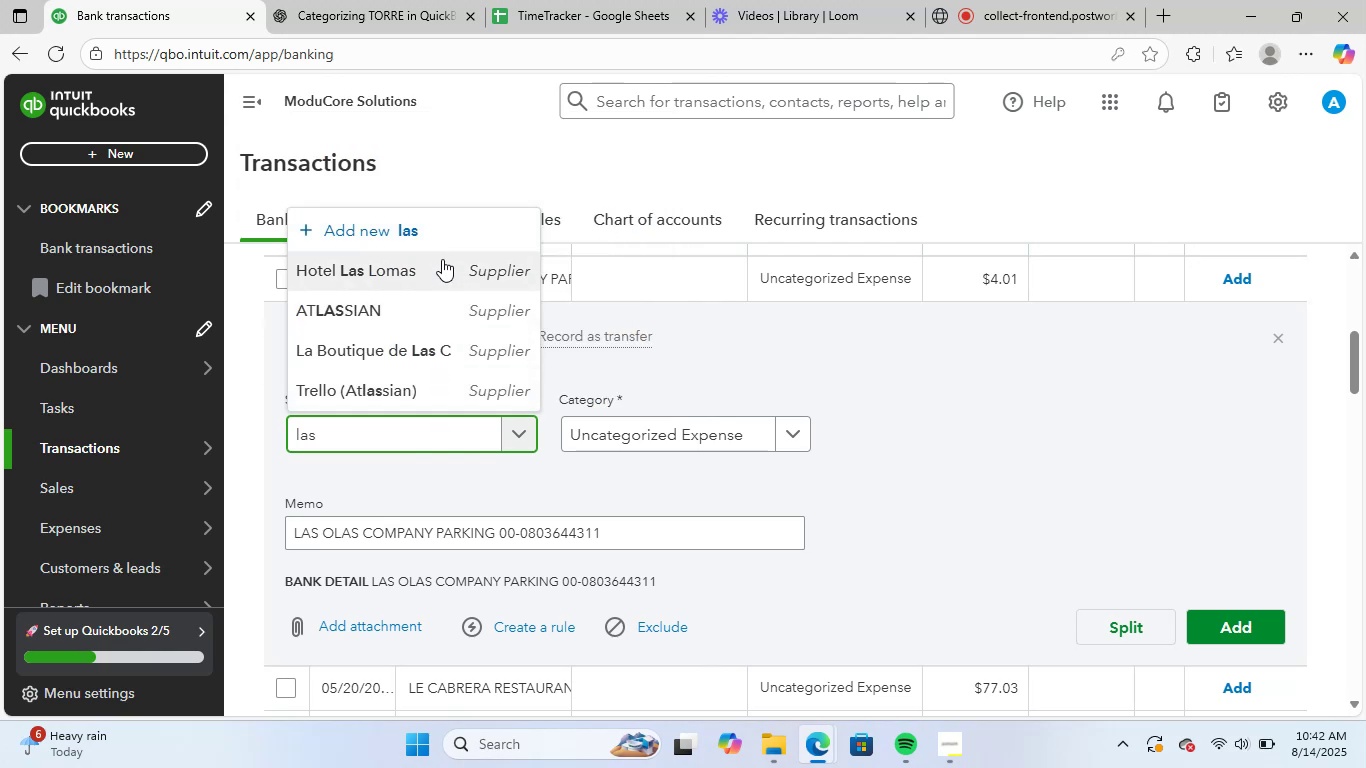 
left_click([901, 499])
 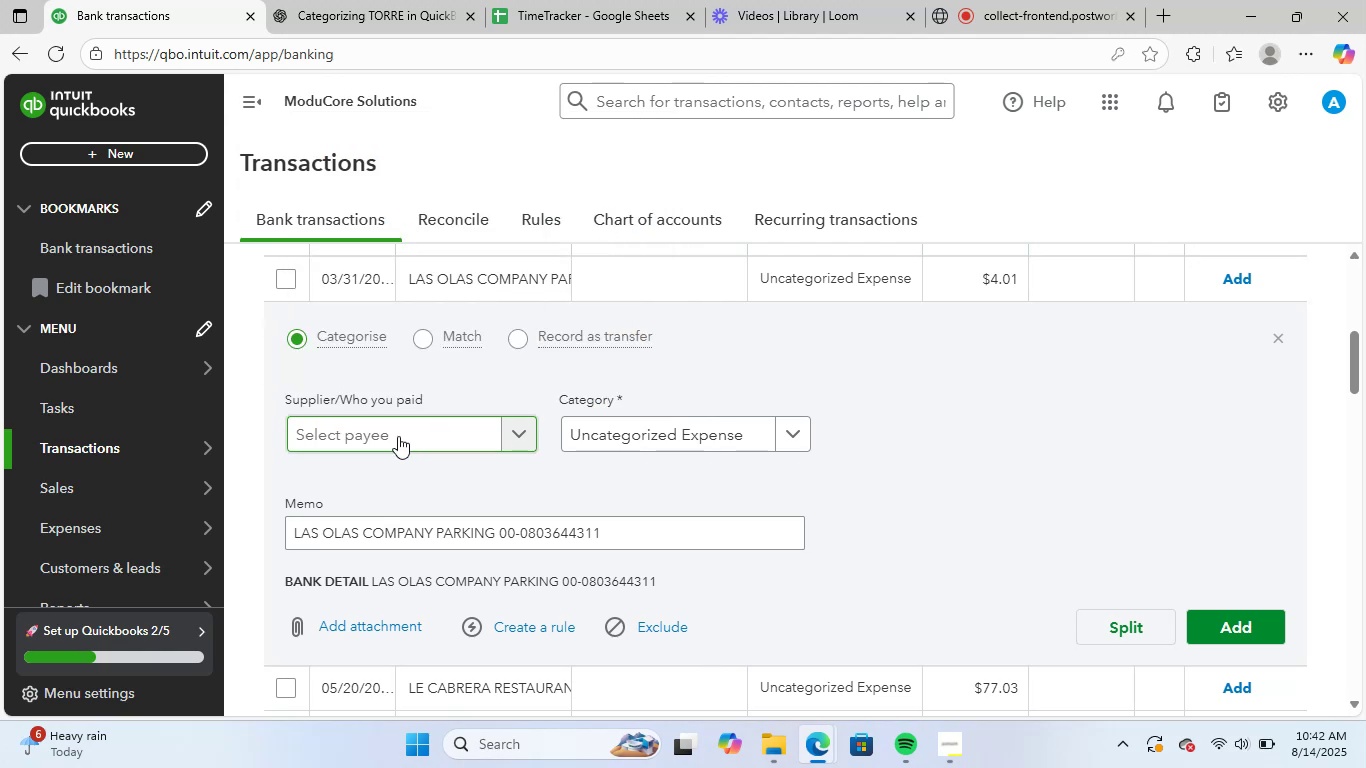 
left_click([399, 436])
 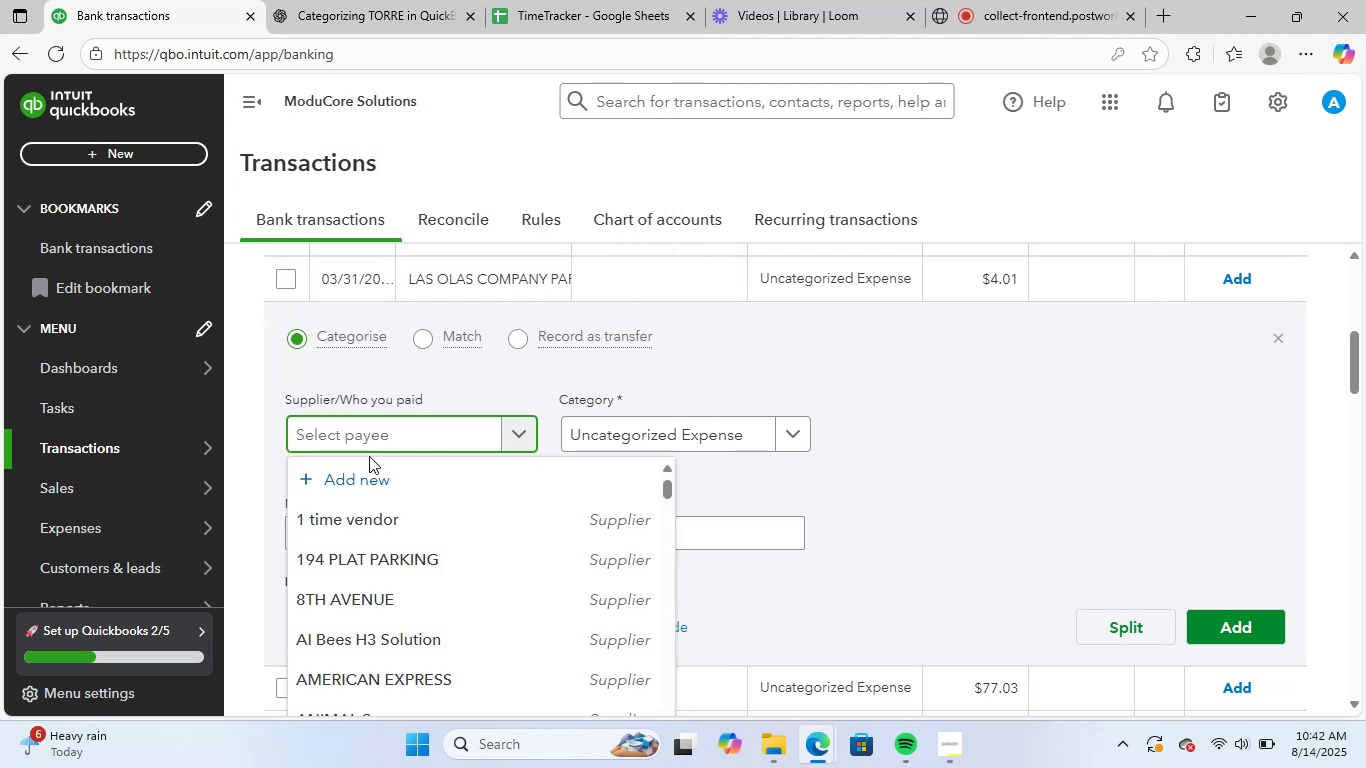 
left_click([378, 483])
 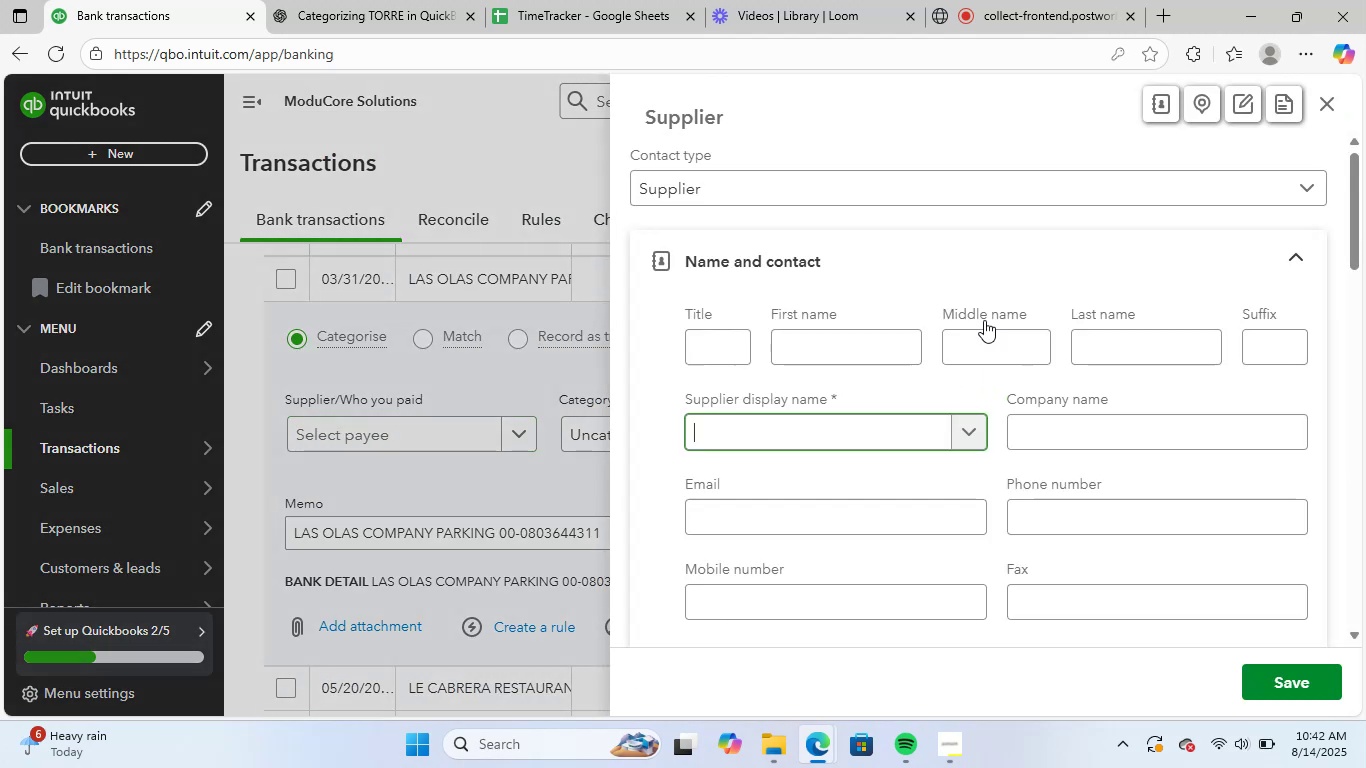 
key(Control+V)
 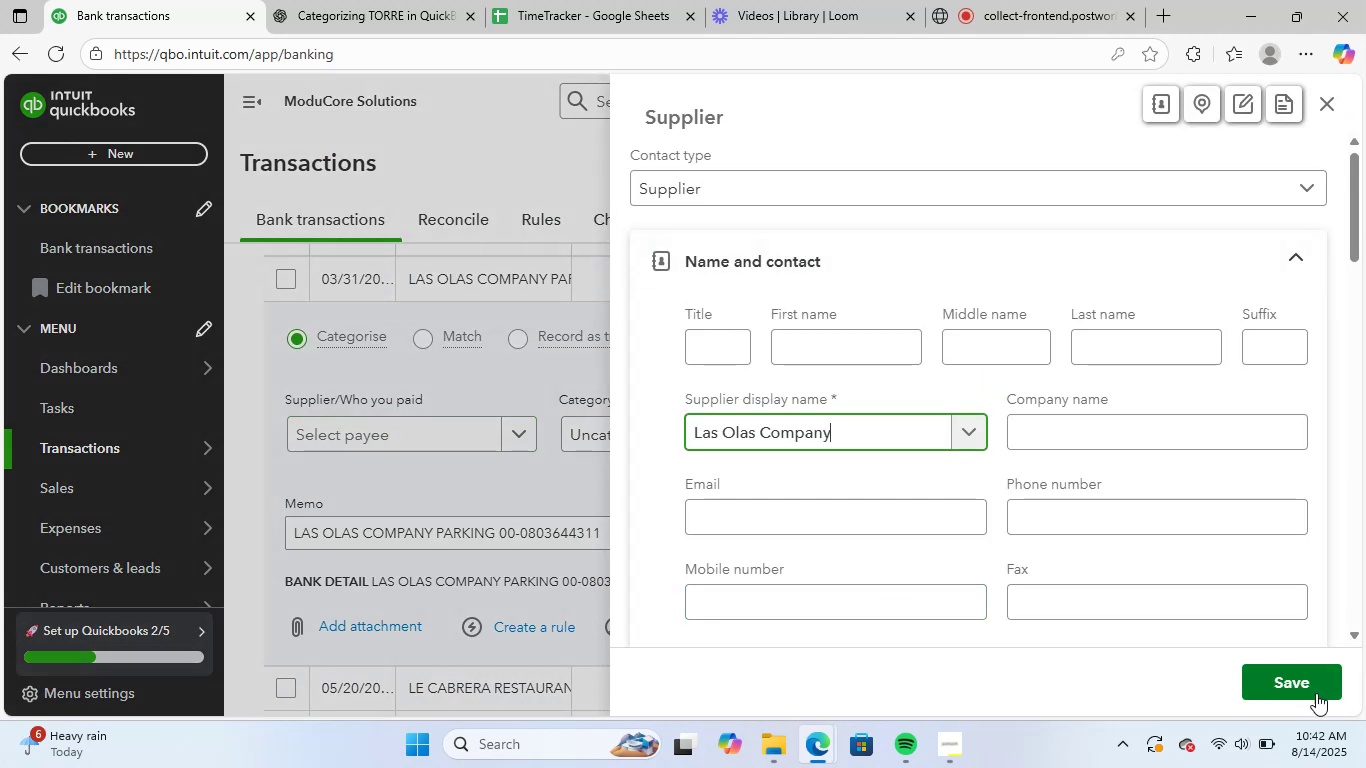 
left_click([1315, 681])
 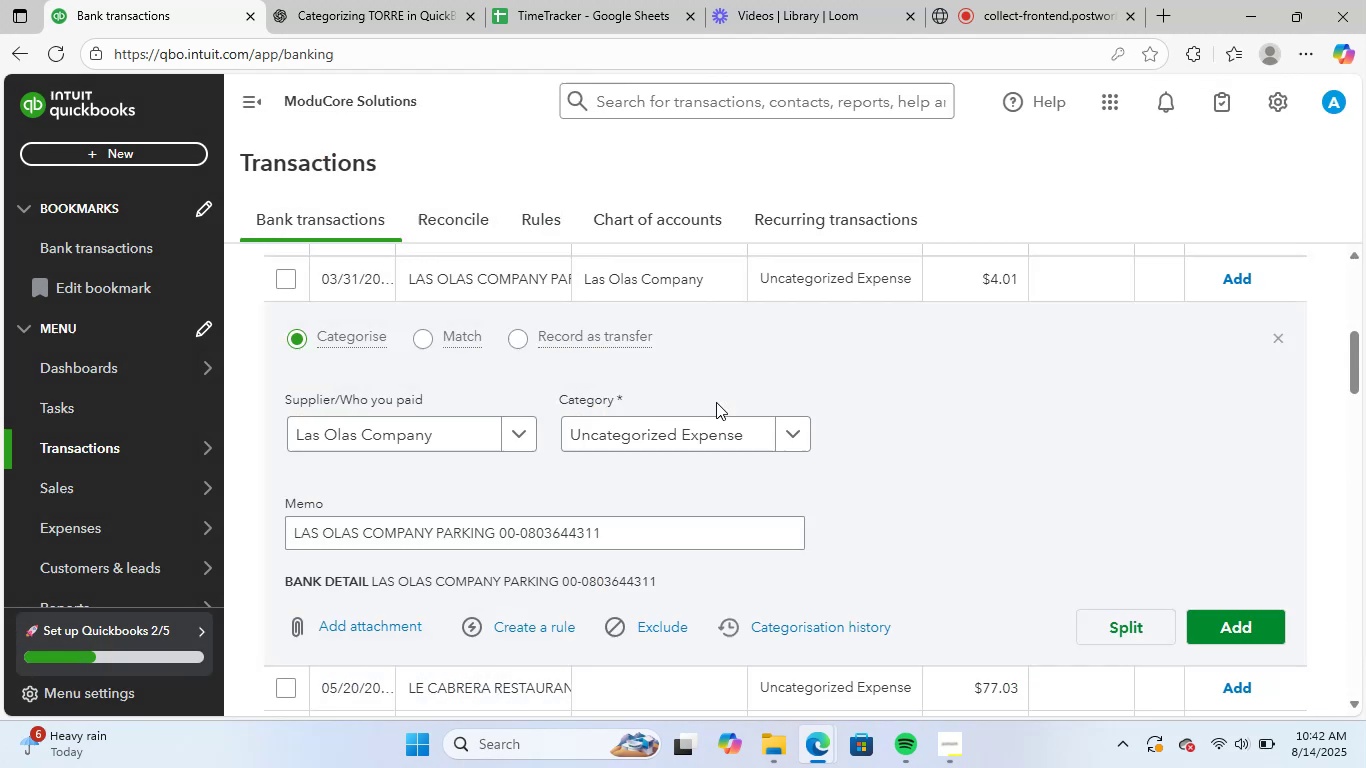 
left_click([667, 441])
 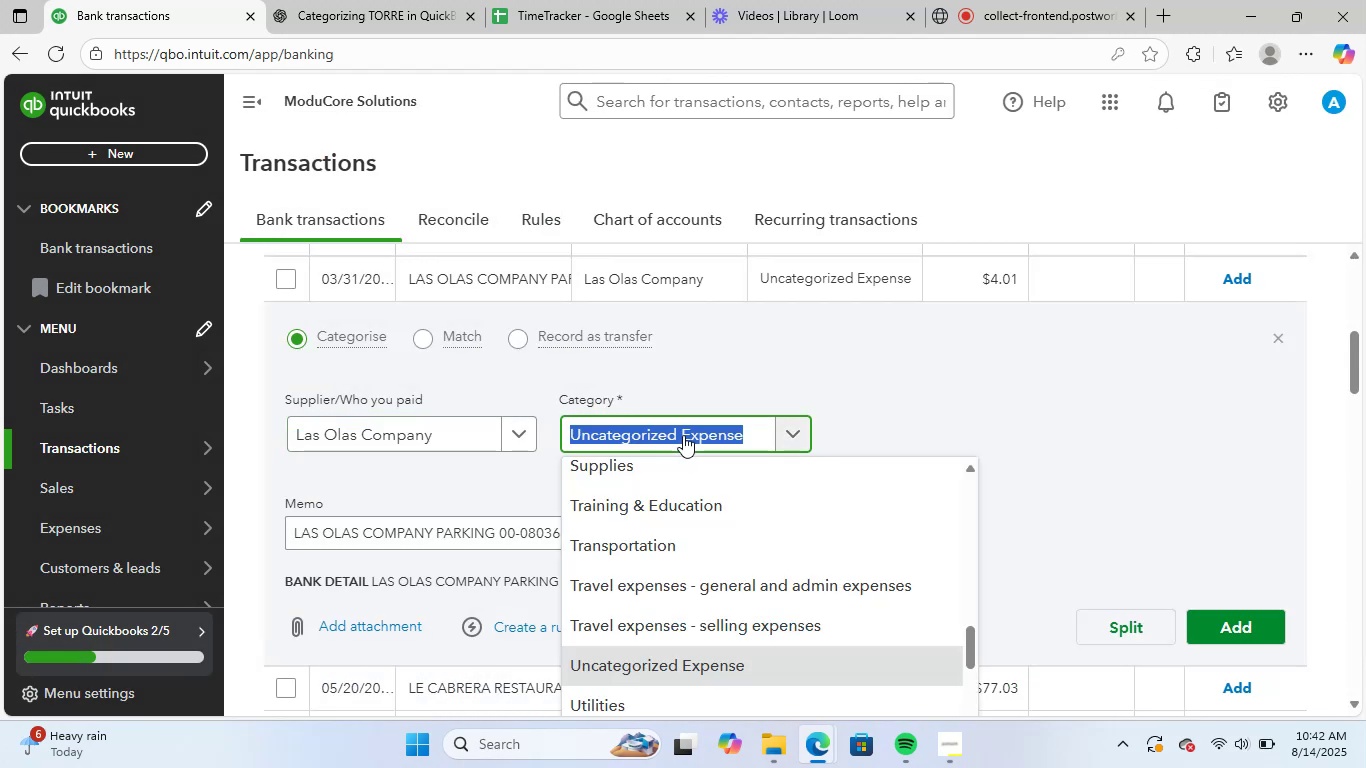 
type(parki)
 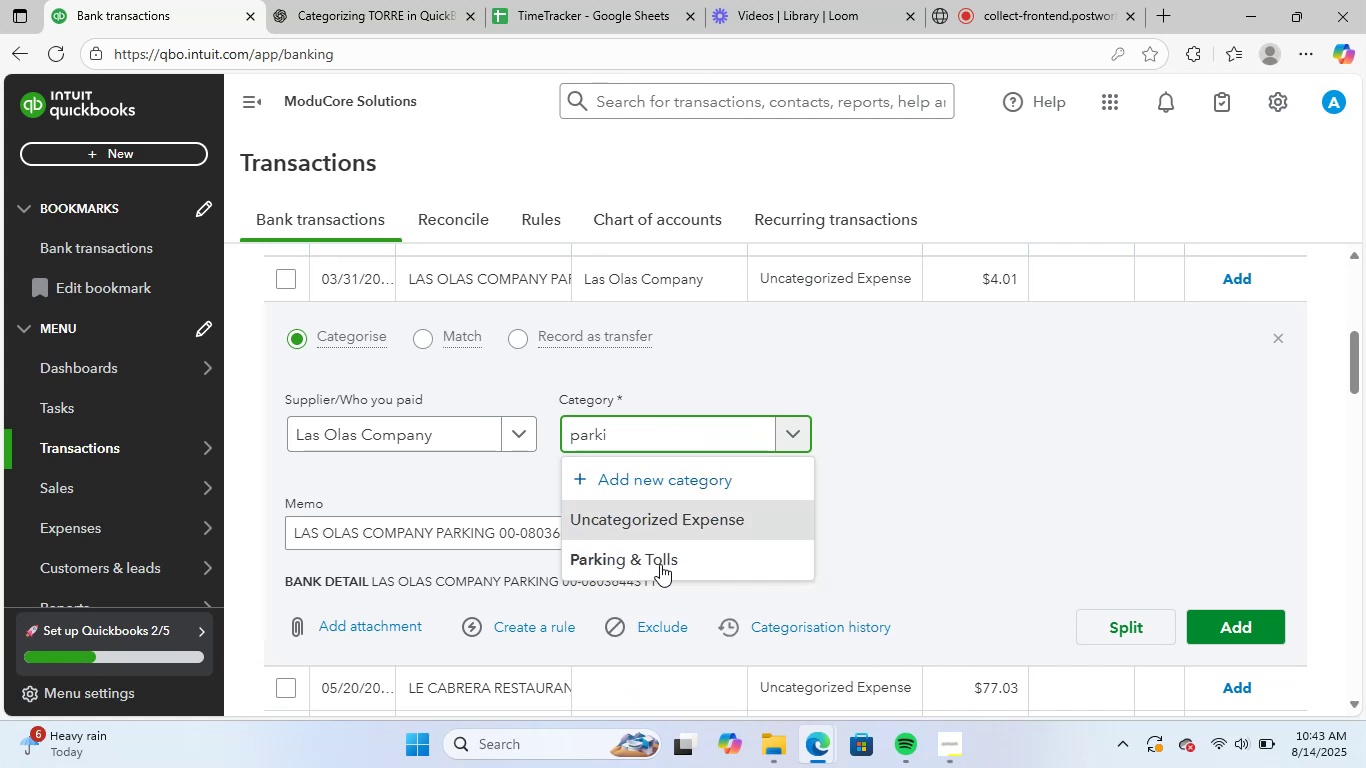 
left_click([662, 570])
 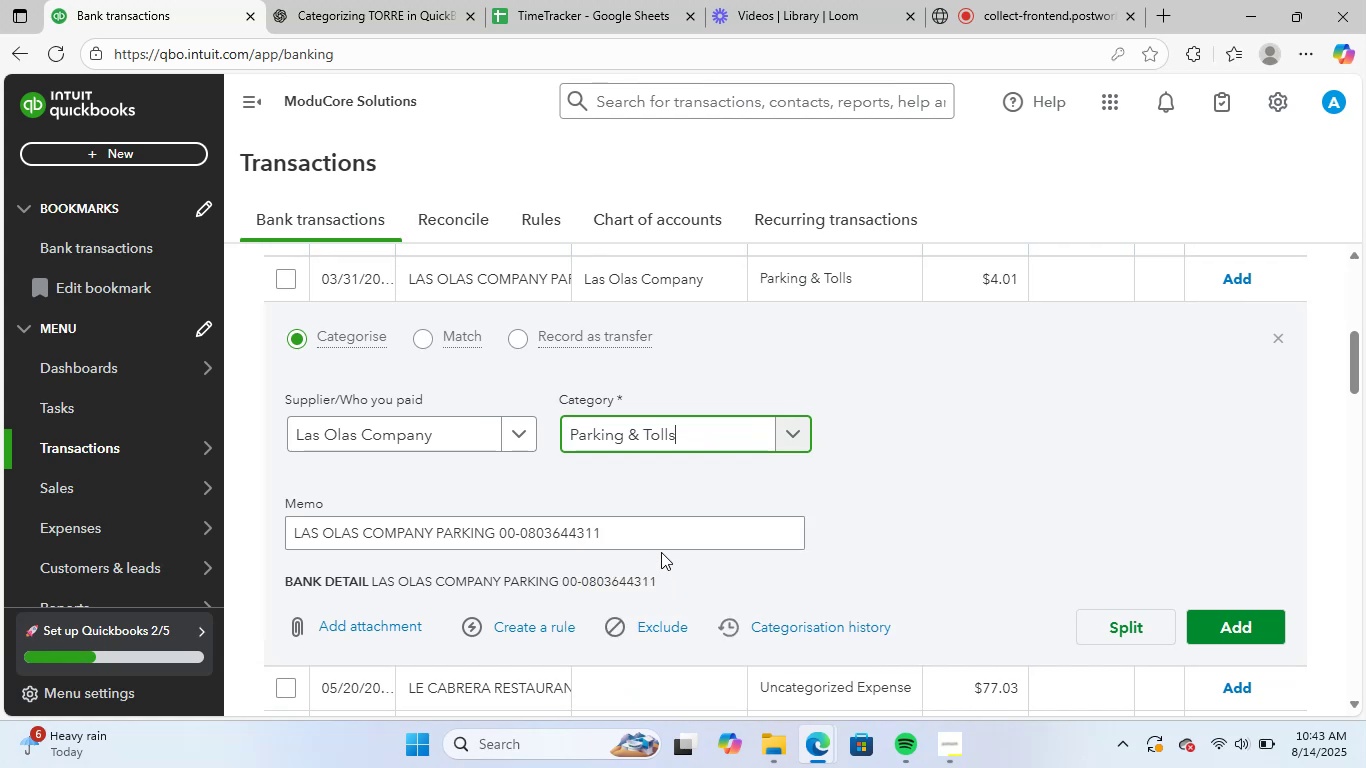 
scroll: coordinate [736, 506], scroll_direction: down, amount: 1.0
 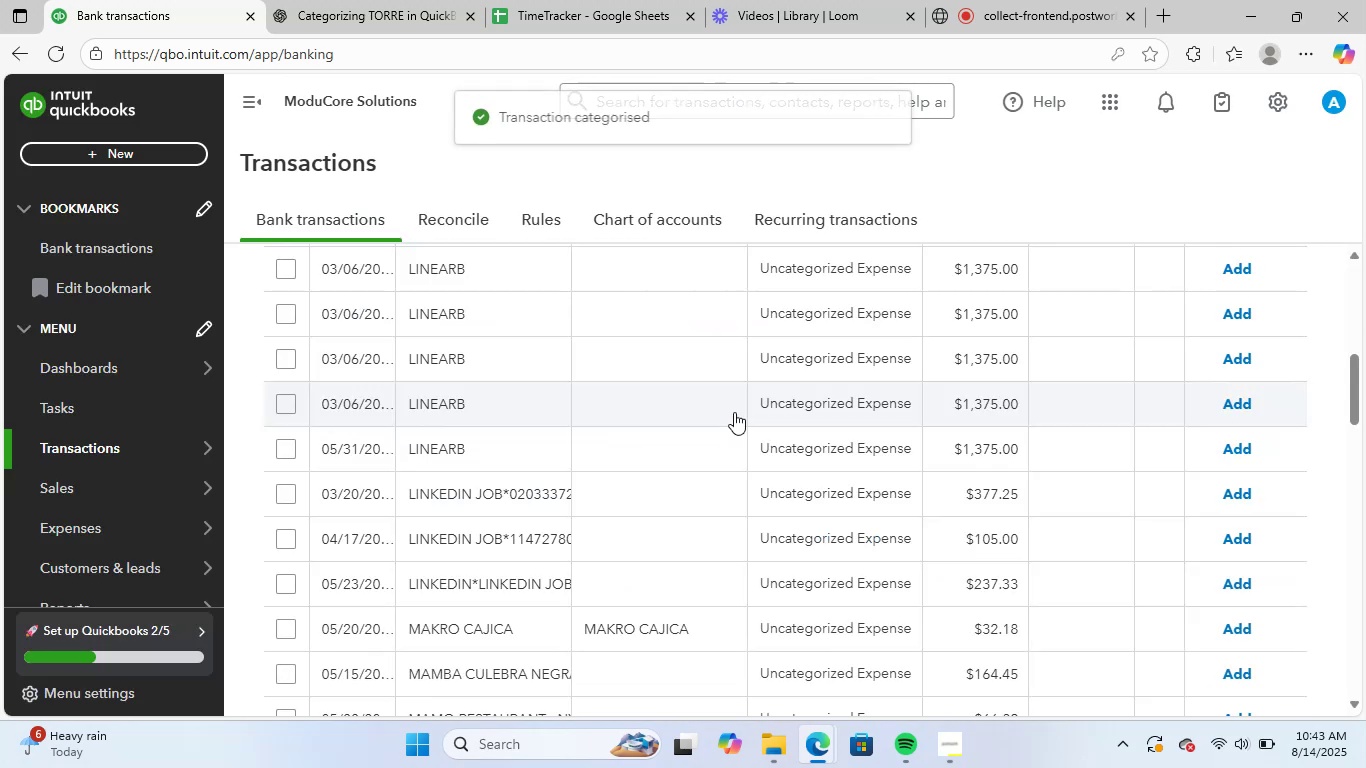 
scroll: coordinate [508, 360], scroll_direction: up, amount: 2.0
 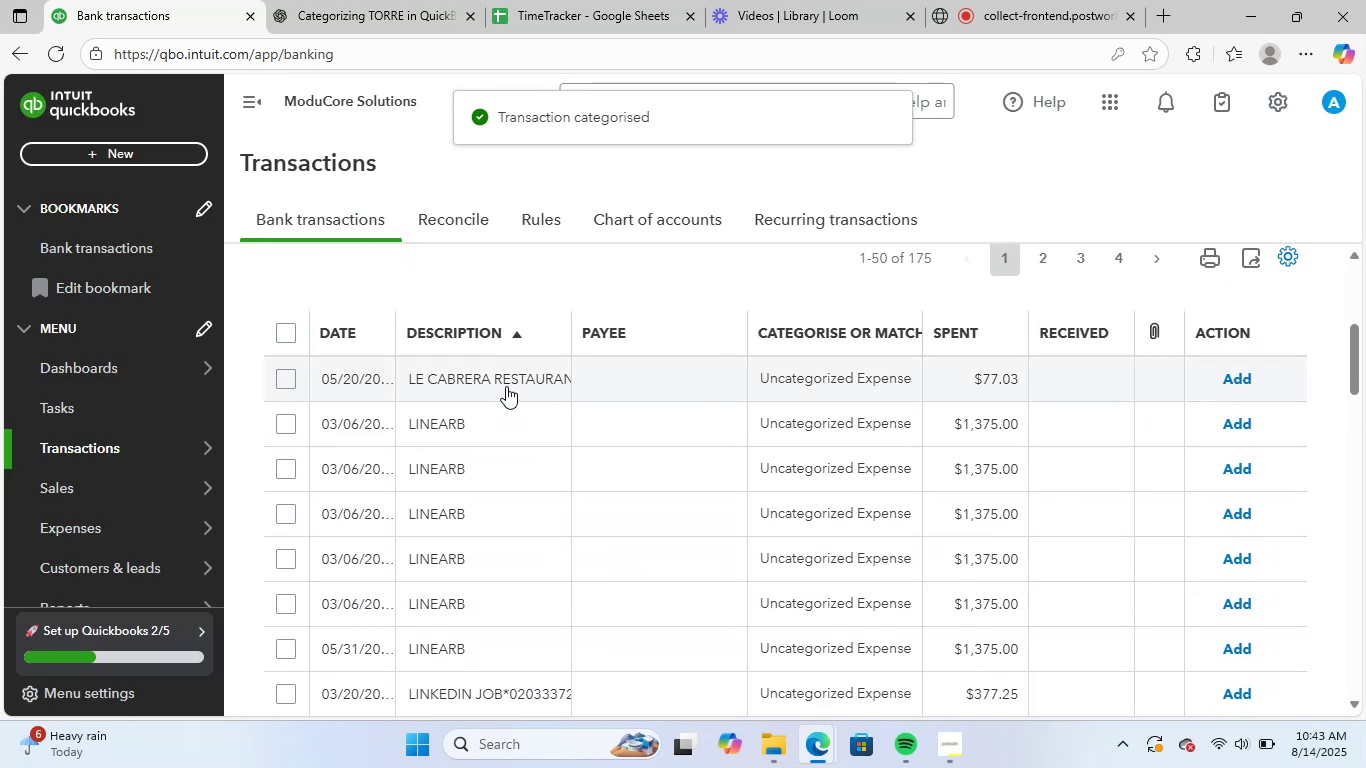 
left_click([516, 373])
 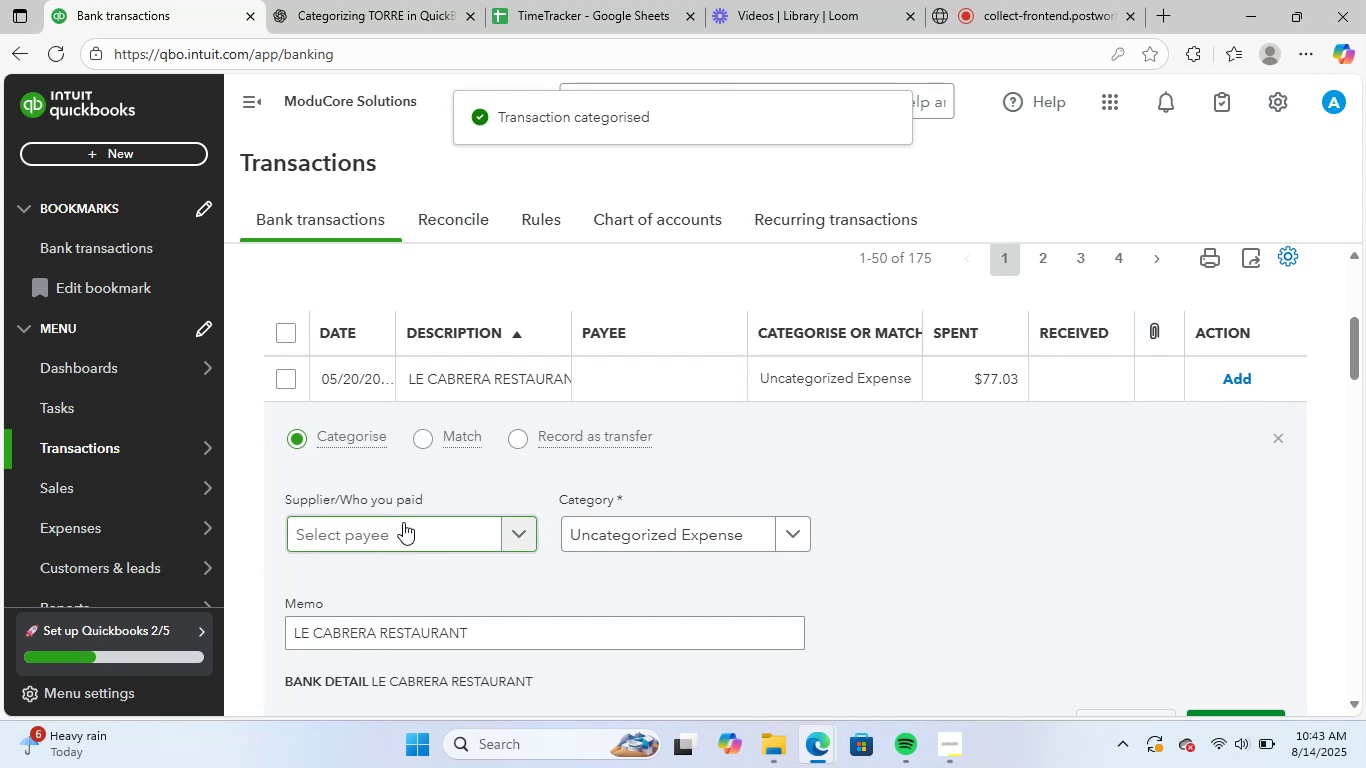 
left_click([403, 522])
 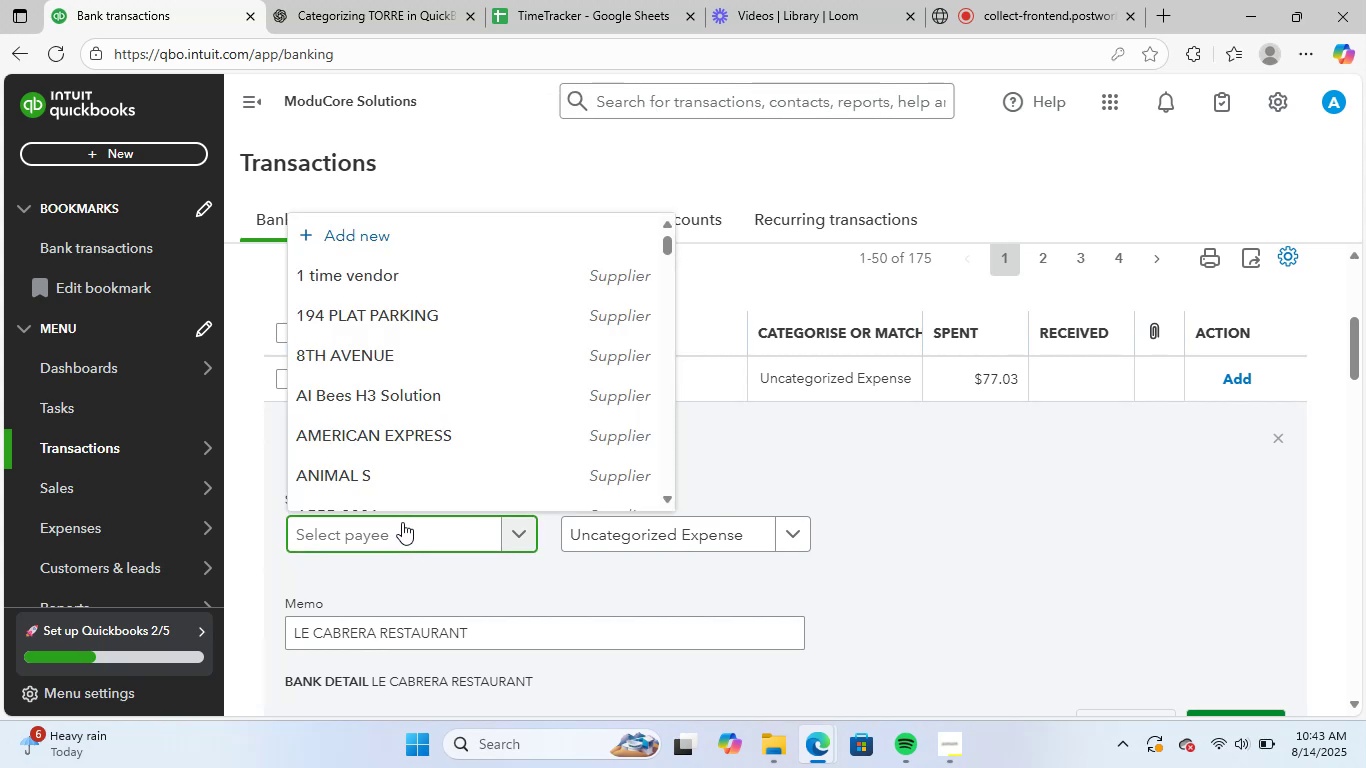 
type(le)
 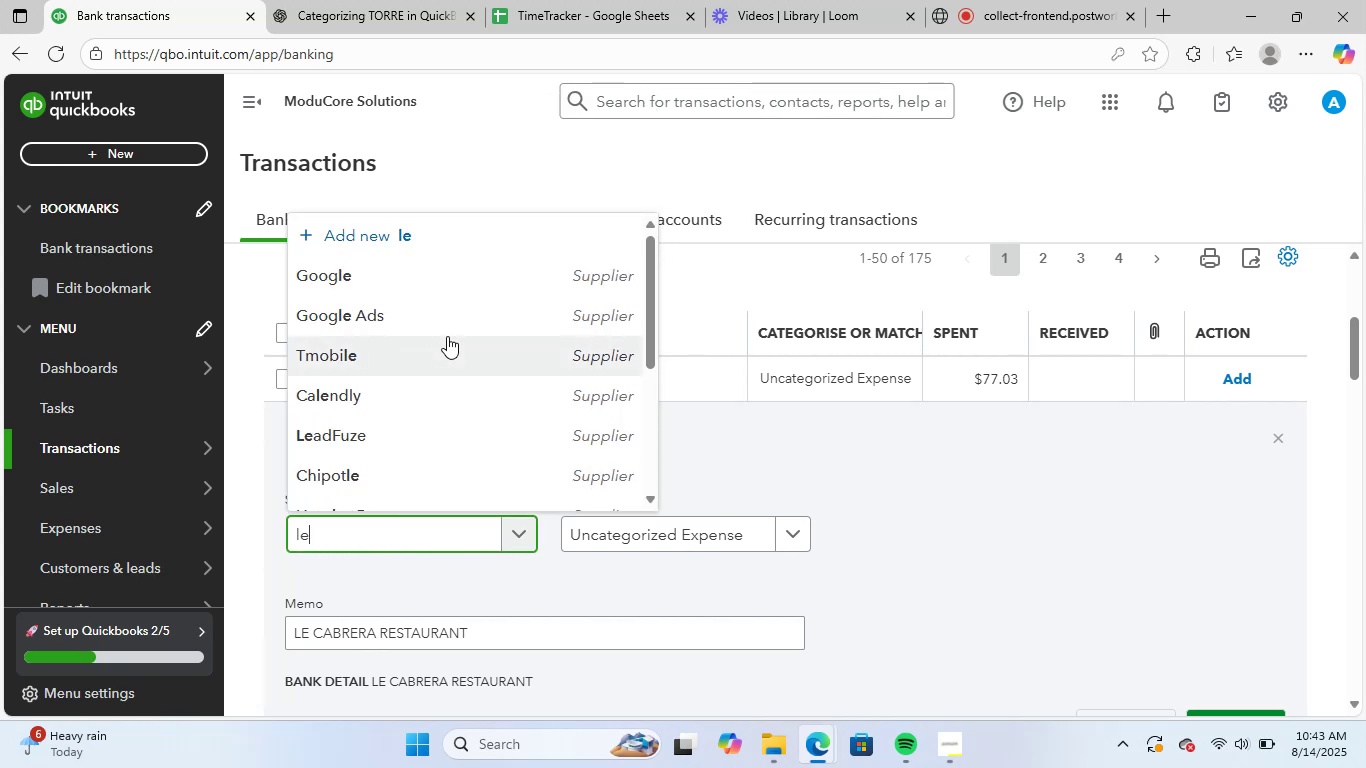 
scroll: coordinate [462, 407], scroll_direction: down, amount: 8.0
 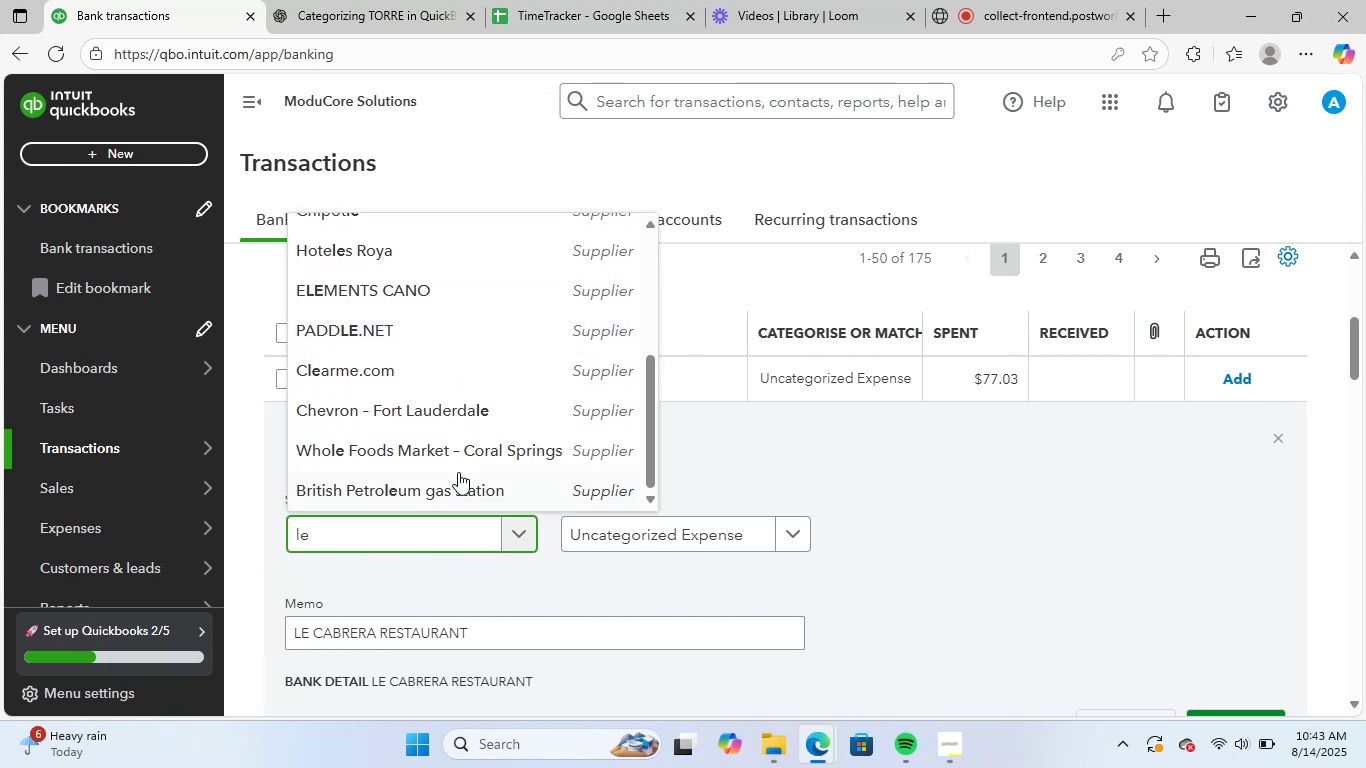 
key(Backspace)
key(Backspace)
type(cabr)
key(Backspace)
key(Backspace)
key(Backspace)
key(Backspace)
key(Backspace)
 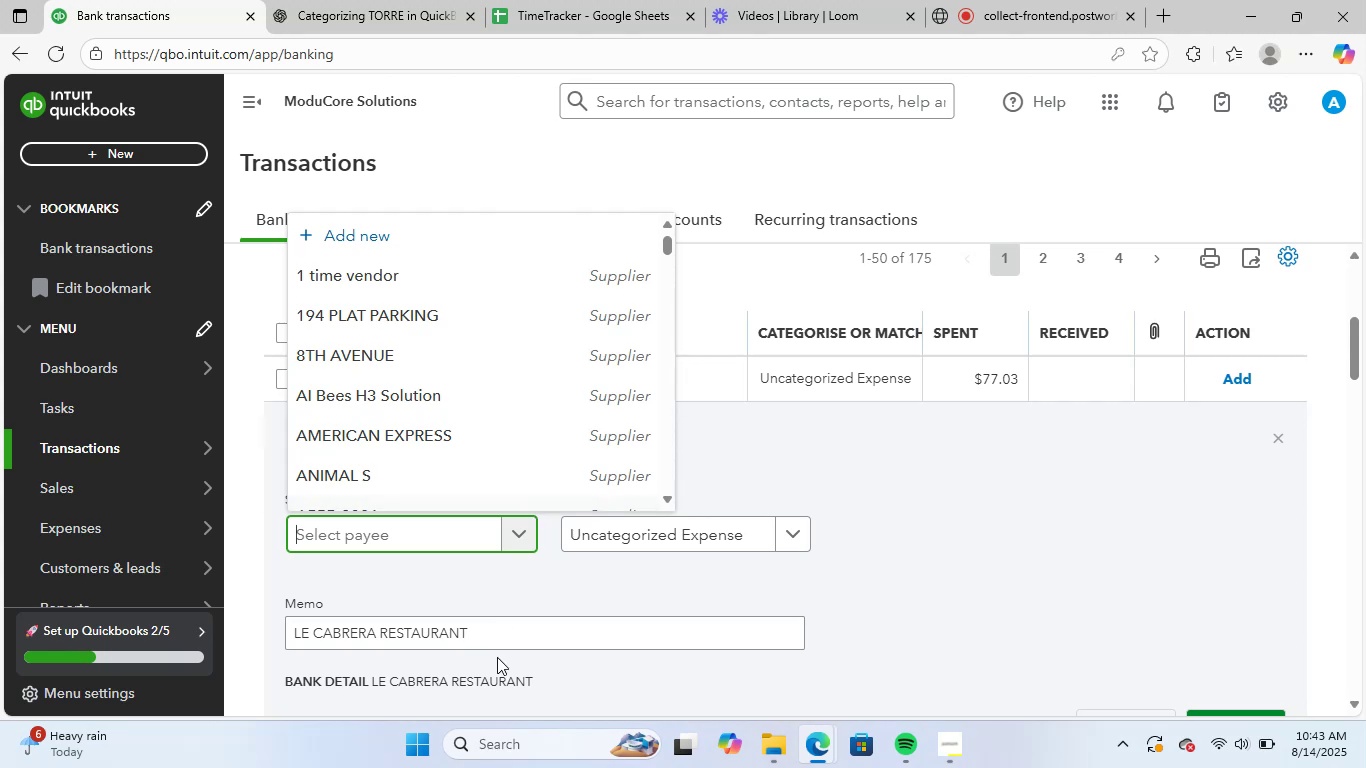 
left_click([573, 567])
 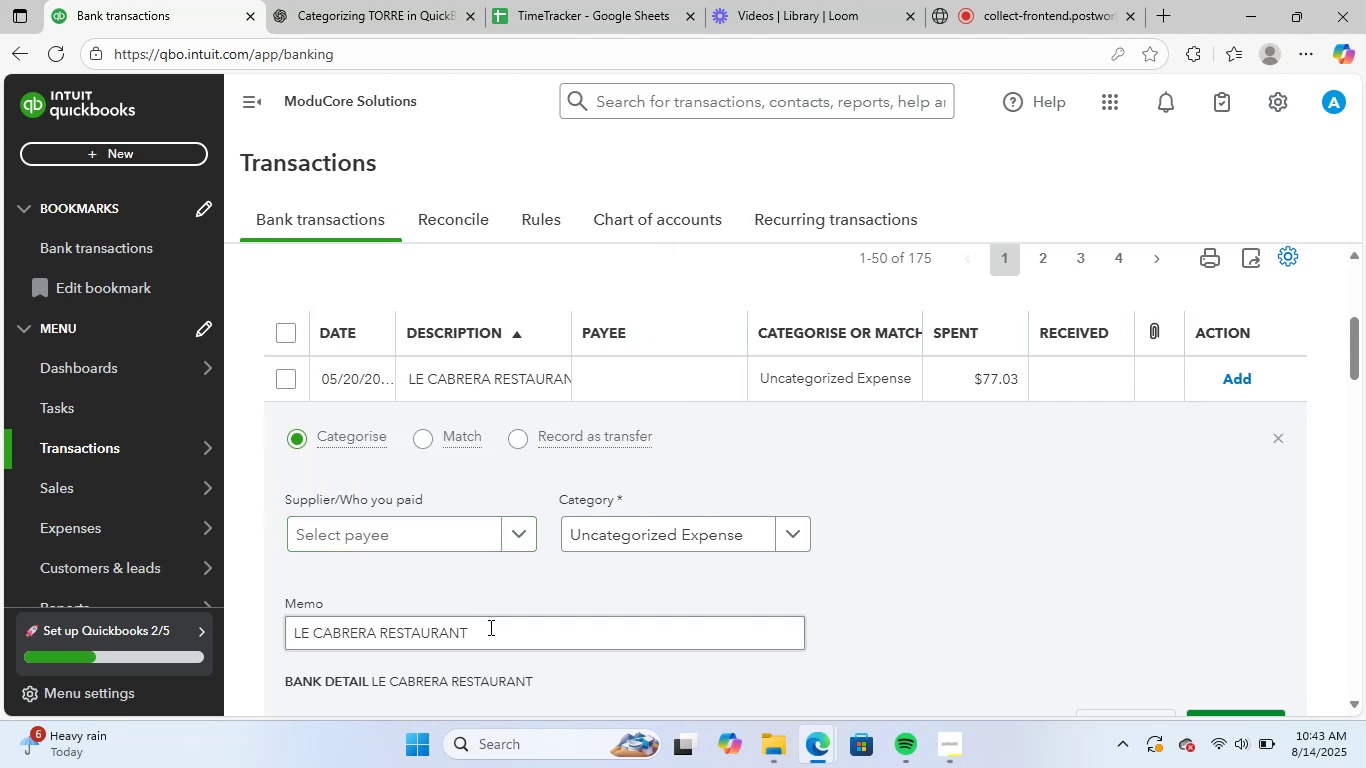 
left_click_drag(start_coordinate=[485, 643], to_coordinate=[213, 635])
 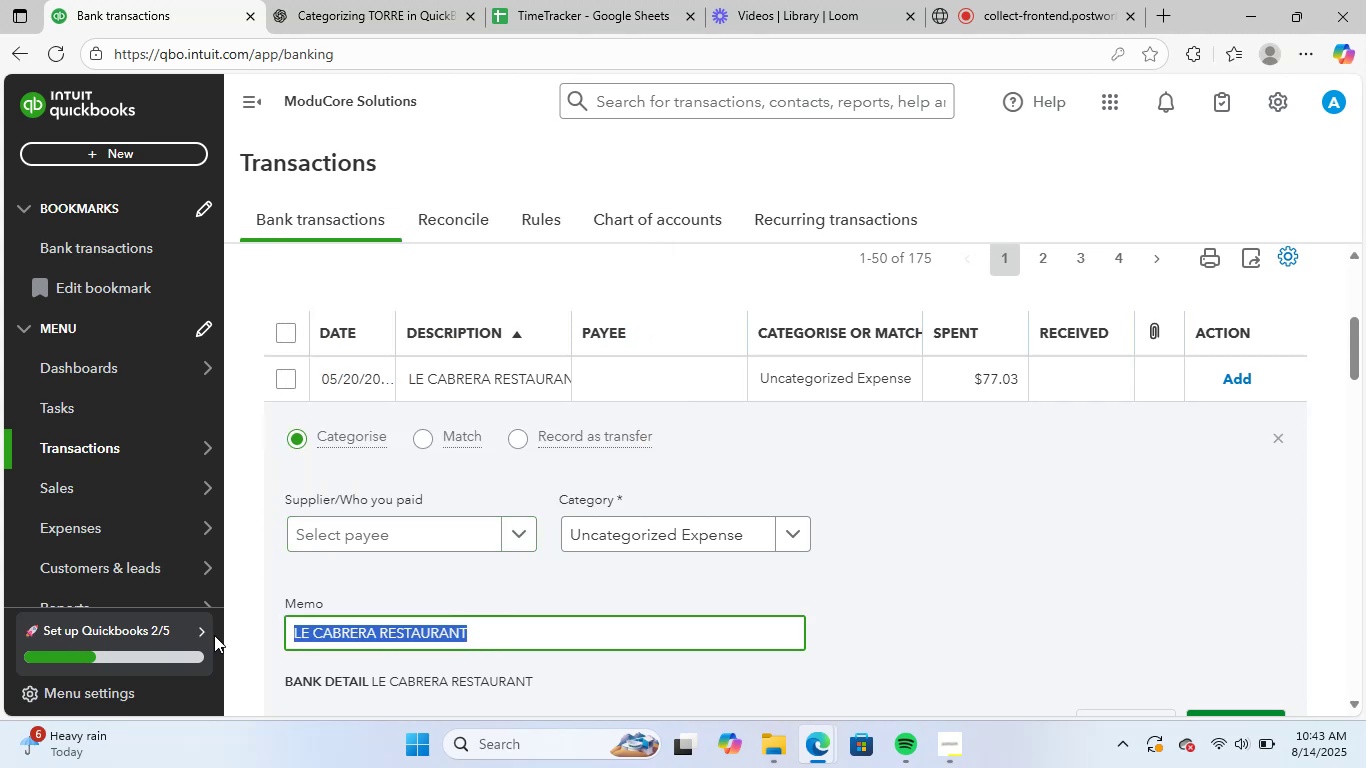 
key(Control+ControlLeft)
 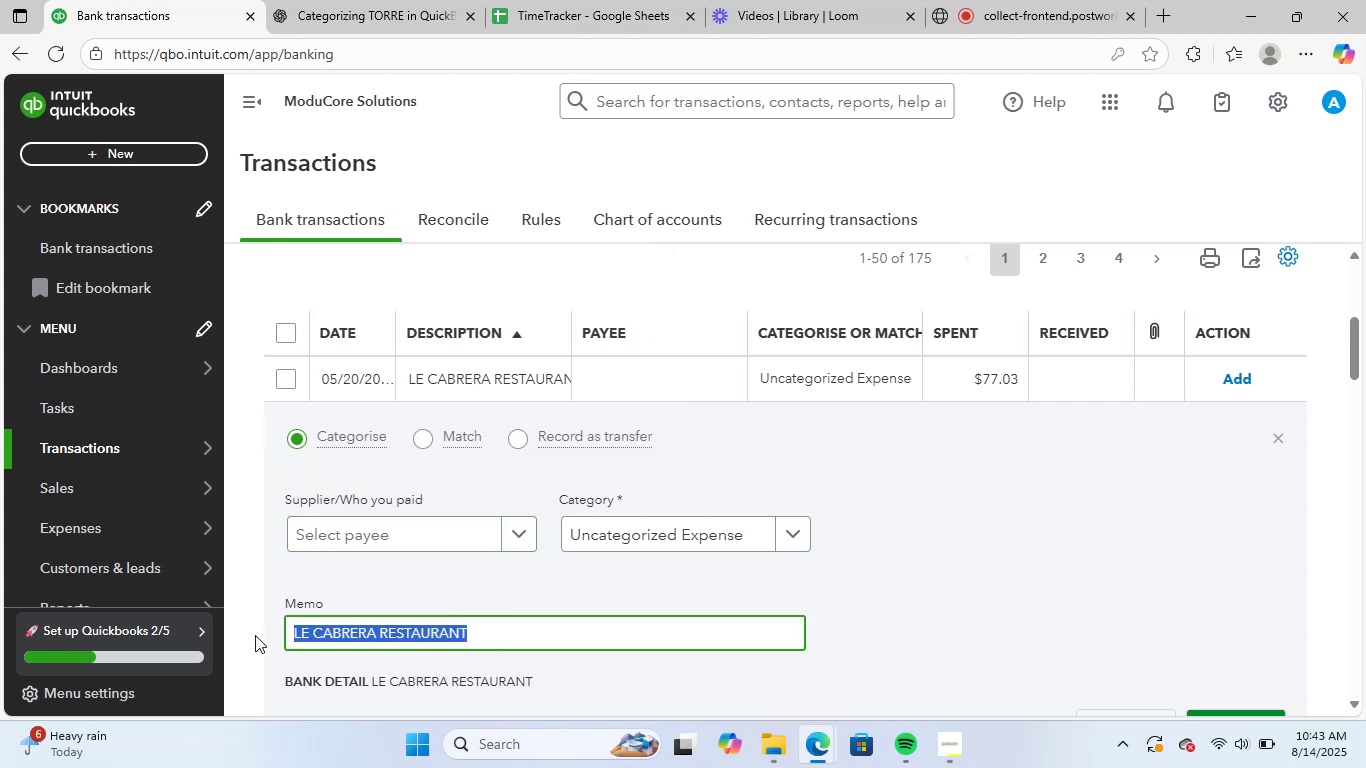 
key(Control+C)
 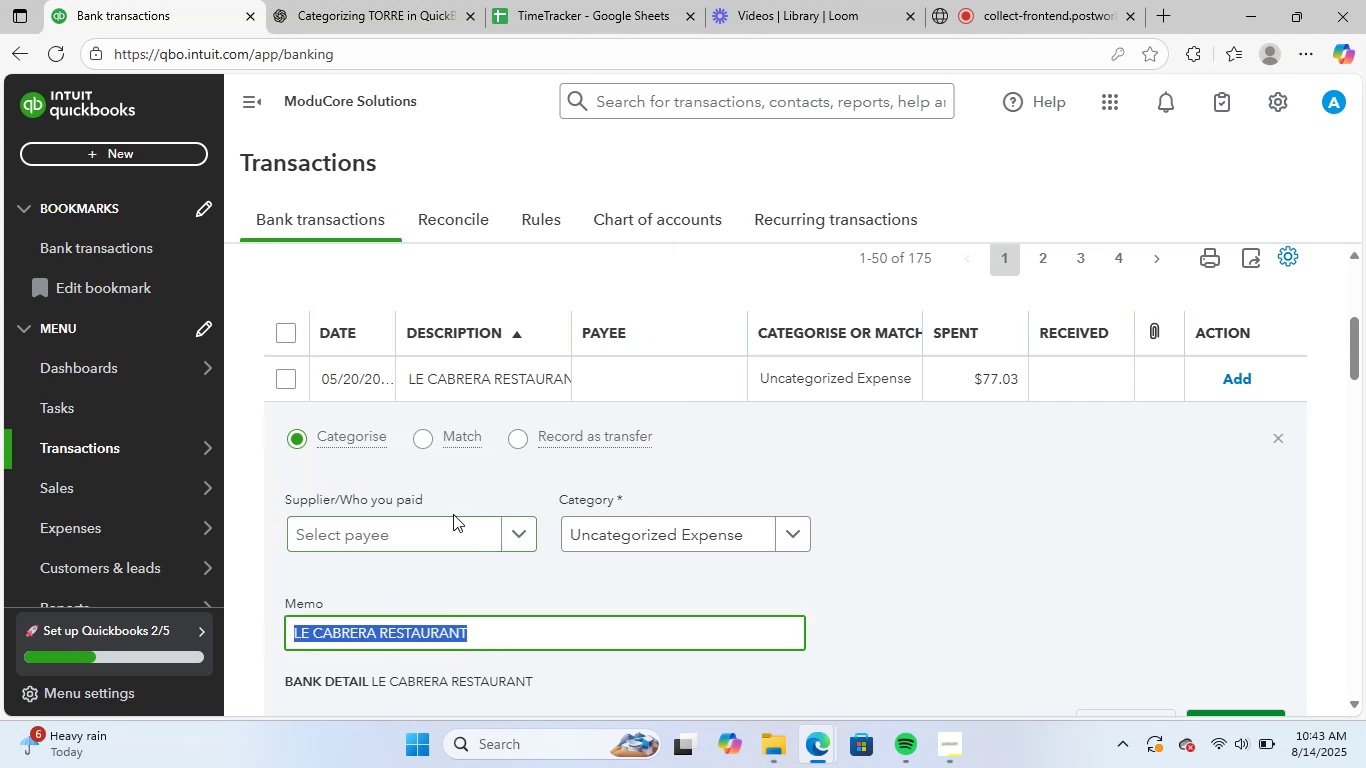 
double_click([435, 534])
 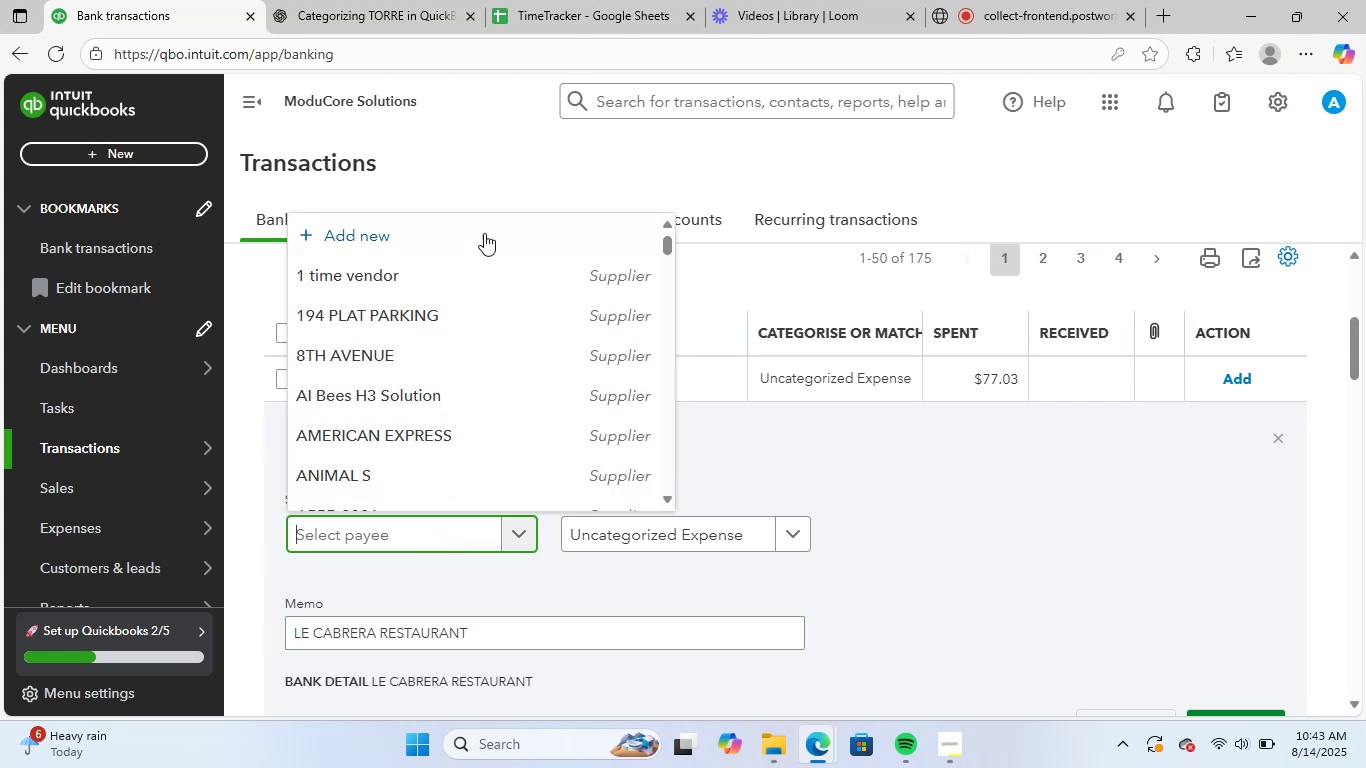 
left_click([486, 232])
 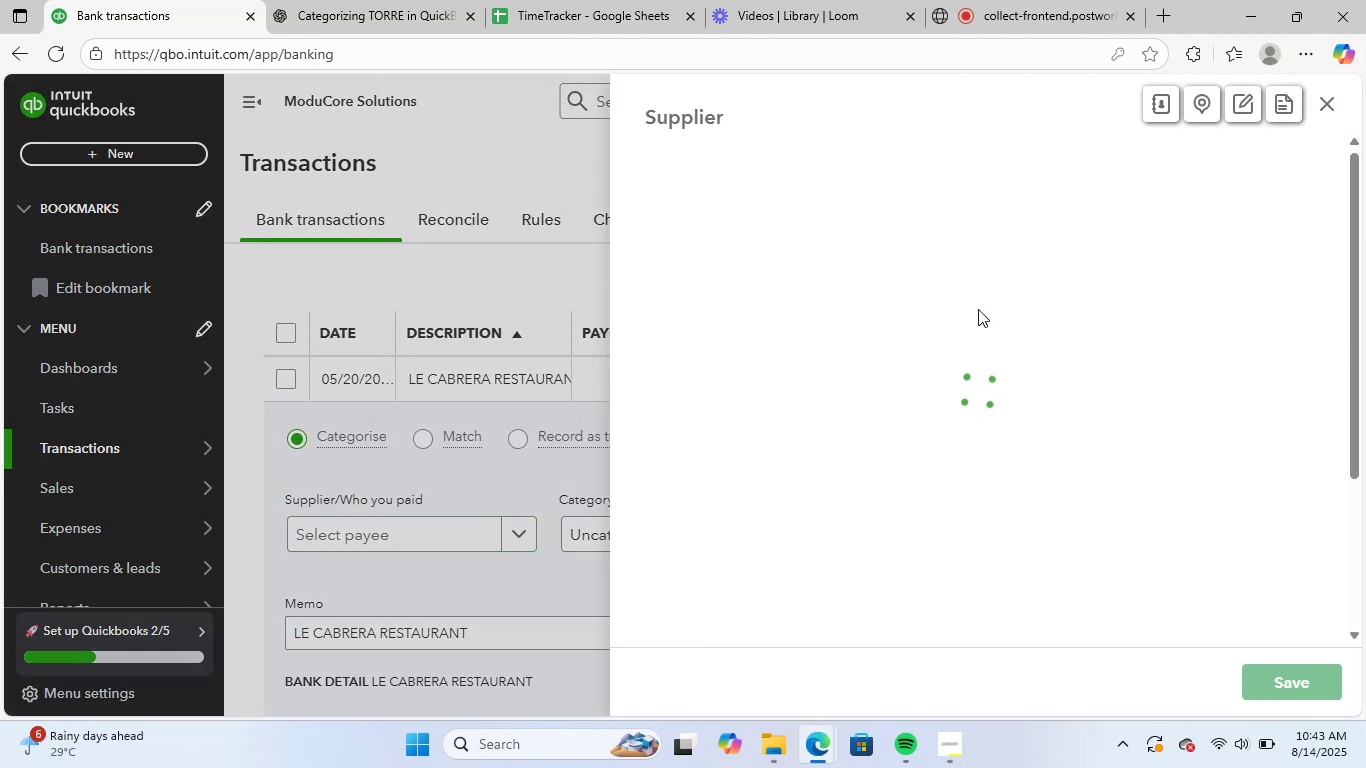 
key(Control+ControlLeft)
 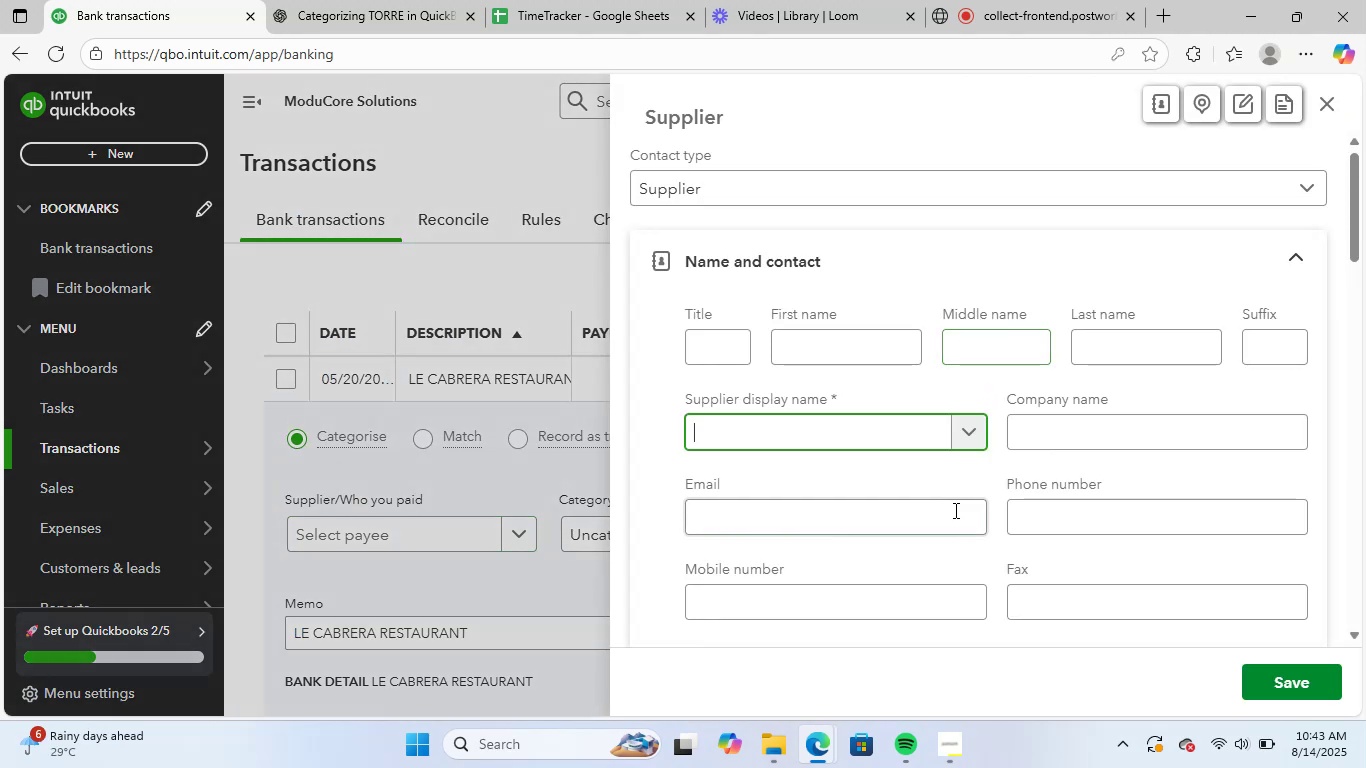 
key(Control+V)
 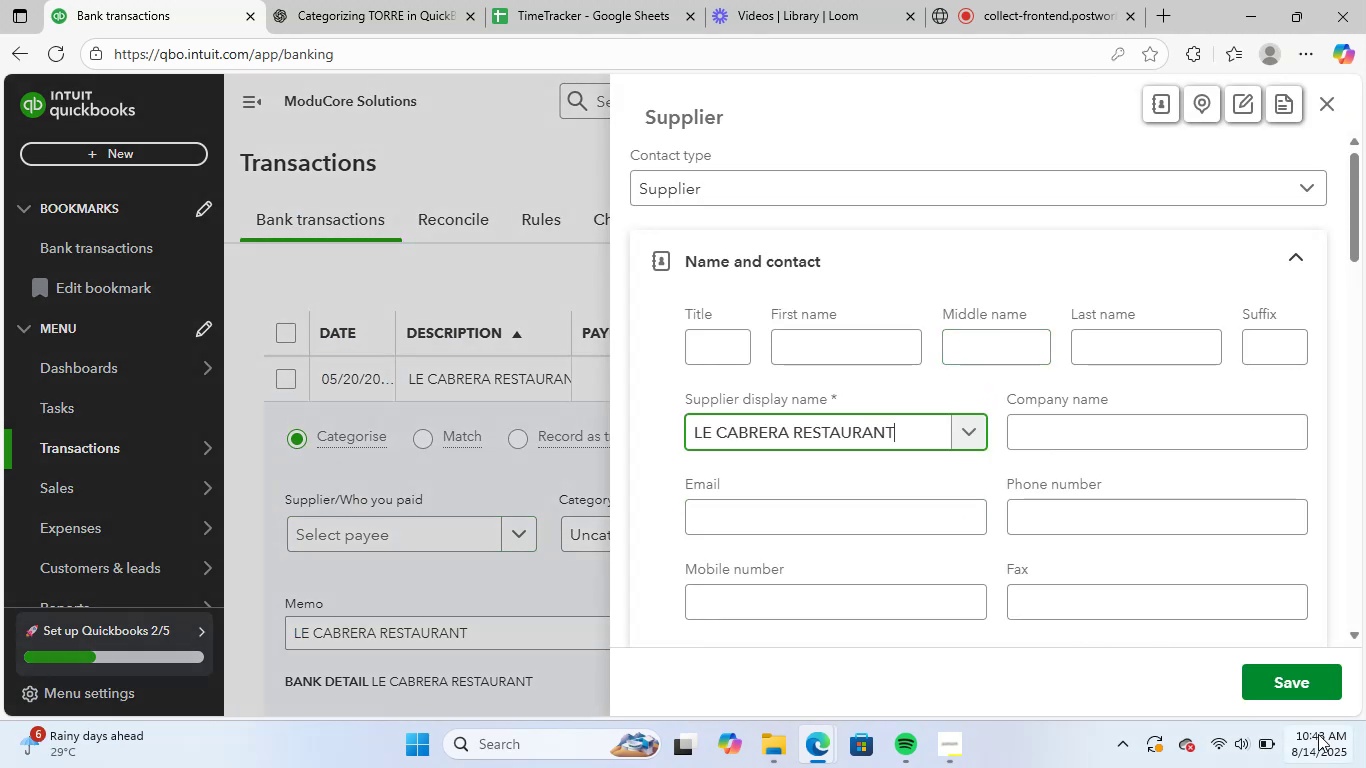 
left_click([1310, 676])
 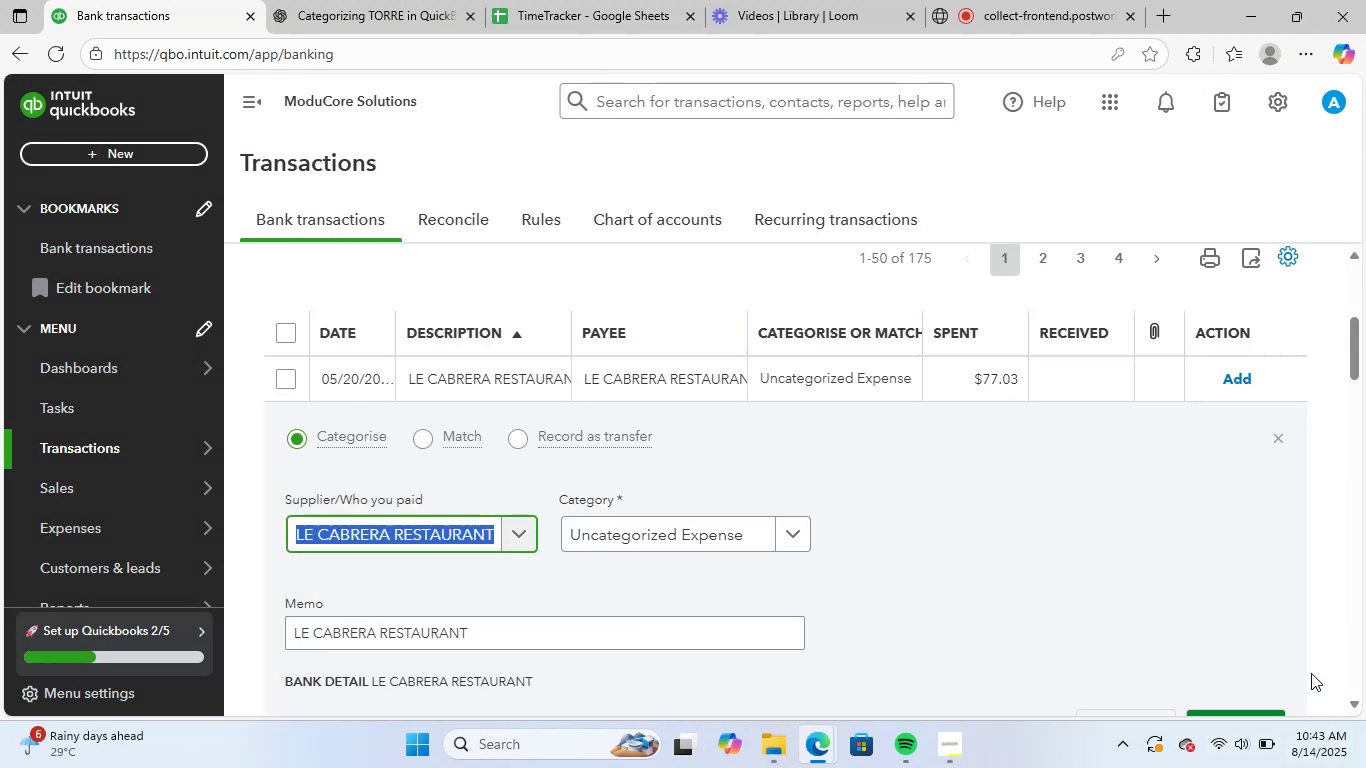 
left_click([683, 552])
 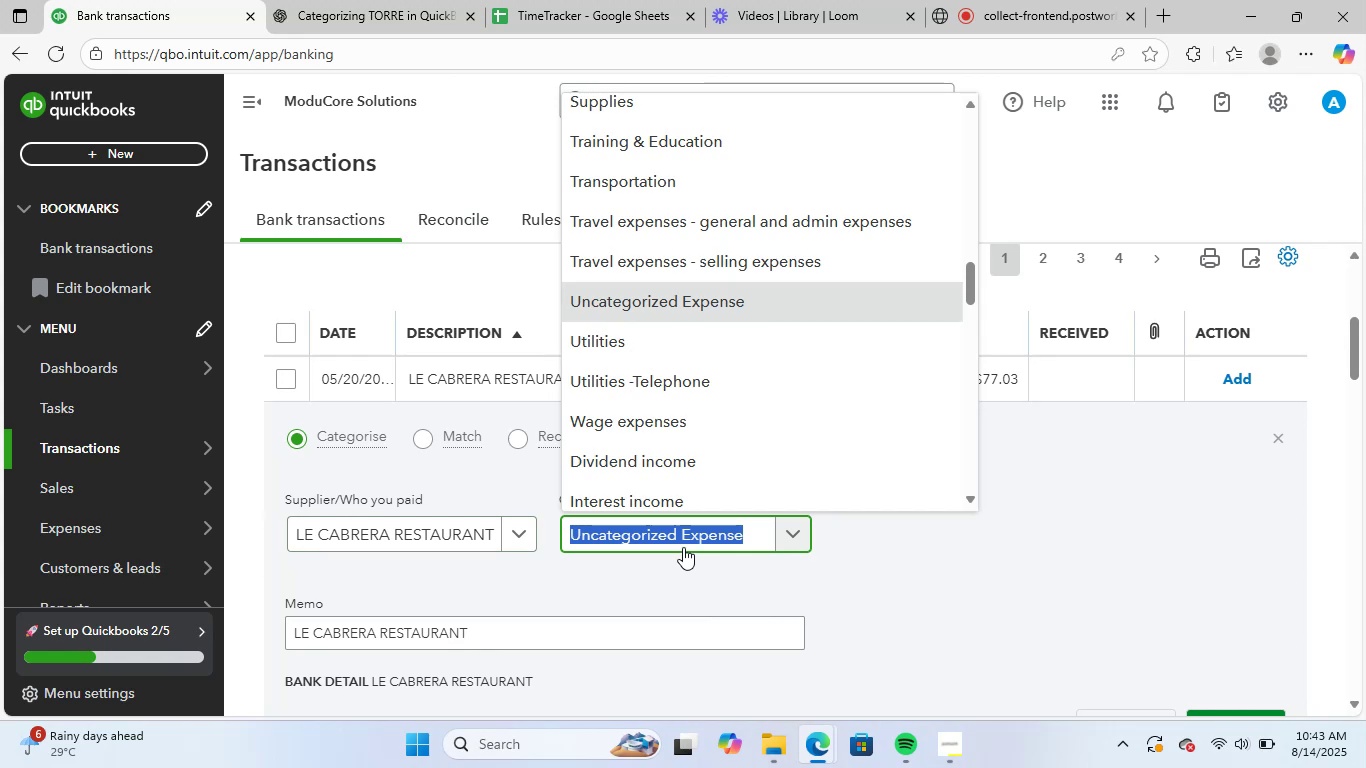 
type(meals)
 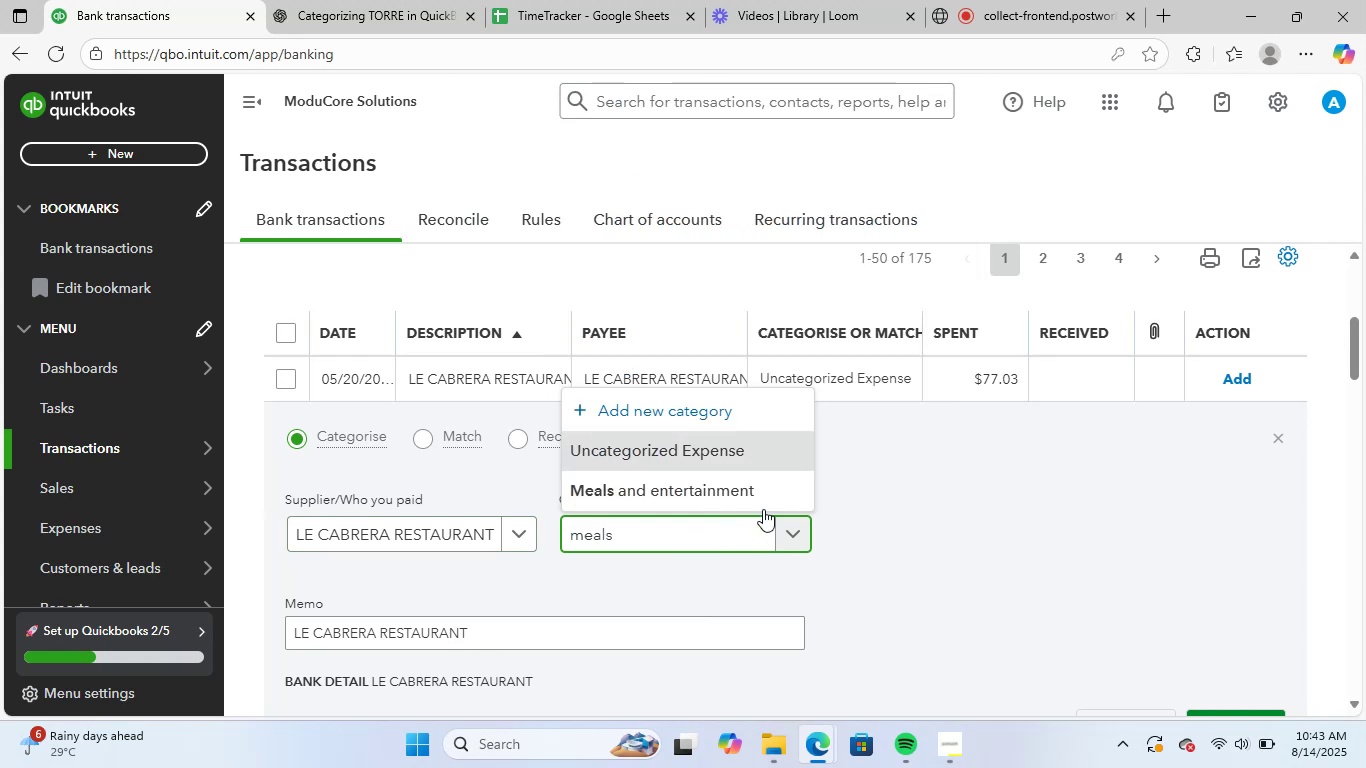 
left_click([760, 493])
 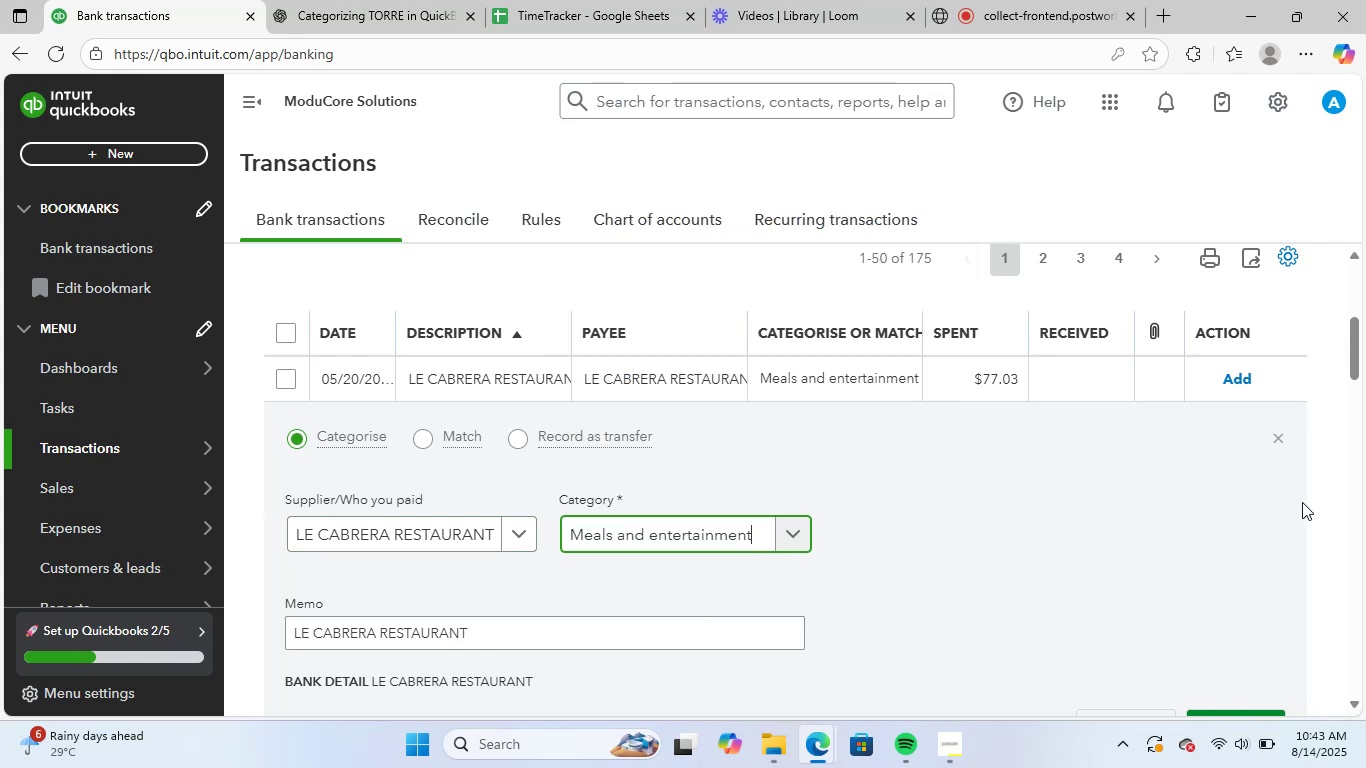 
scroll: coordinate [1300, 502], scroll_direction: down, amount: 2.0
 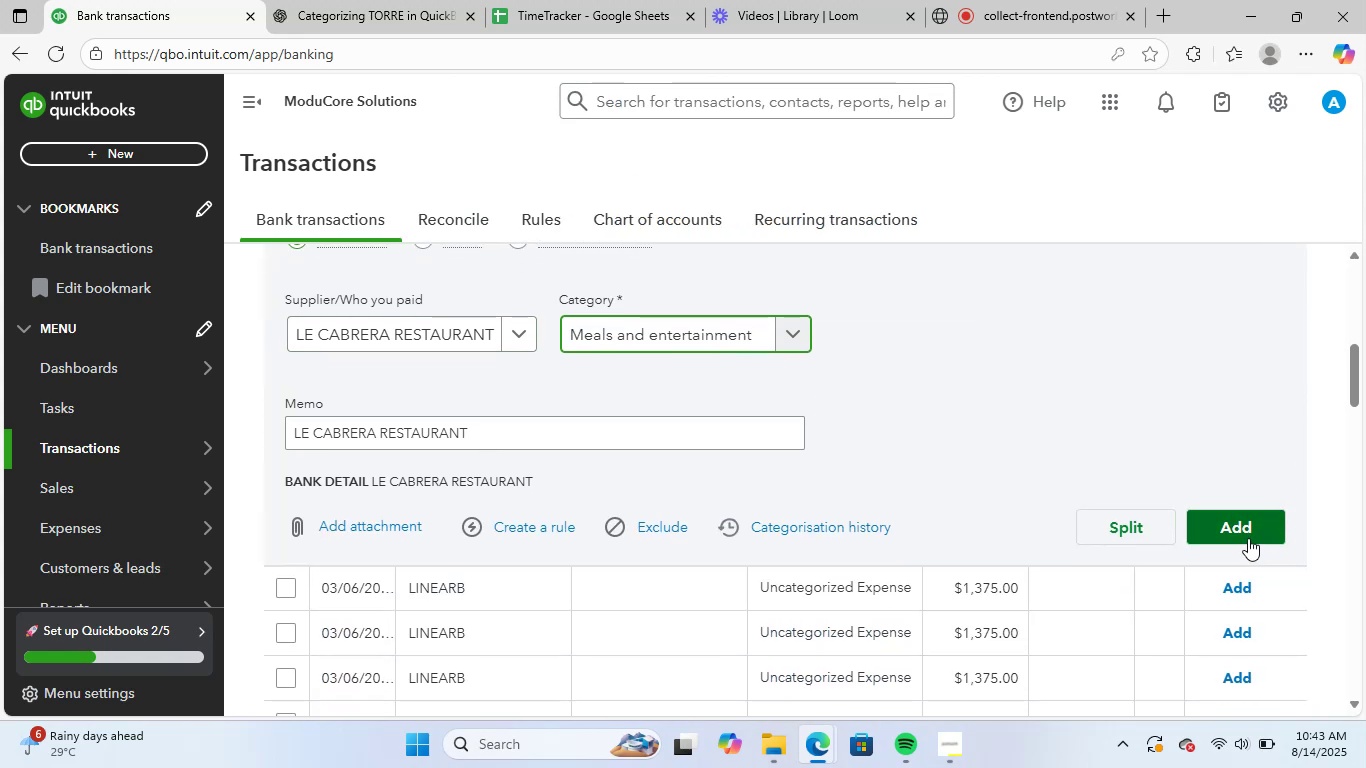 
left_click([1245, 535])
 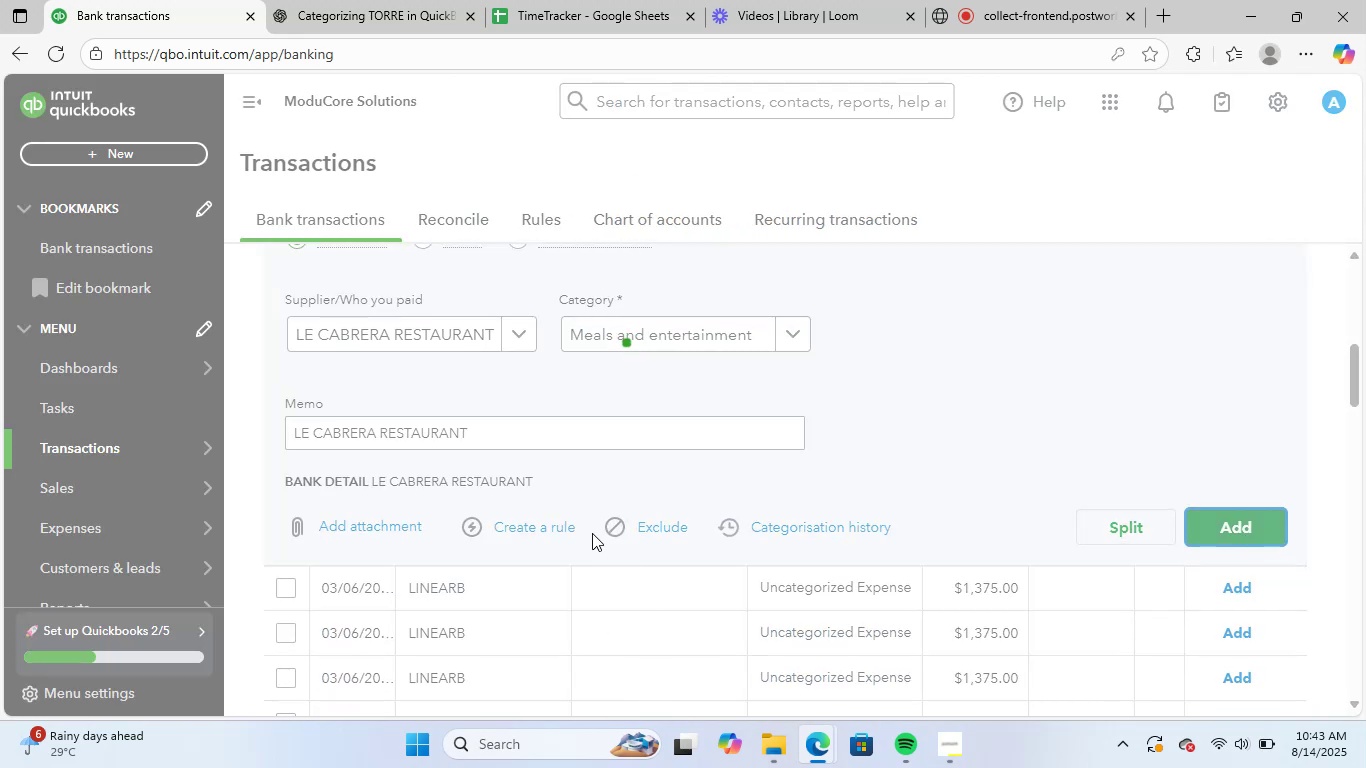 
scroll: coordinate [591, 533], scroll_direction: up, amount: 2.0
 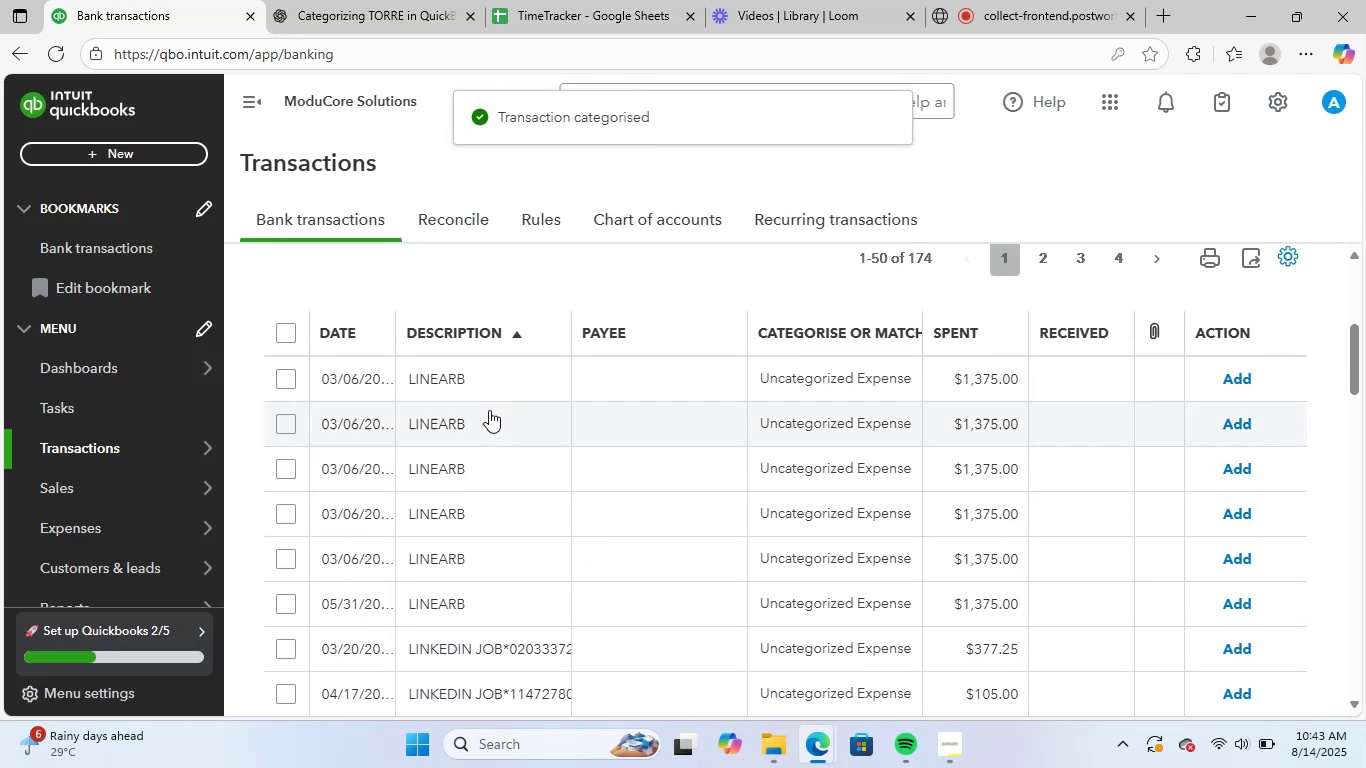 
left_click([498, 366])
 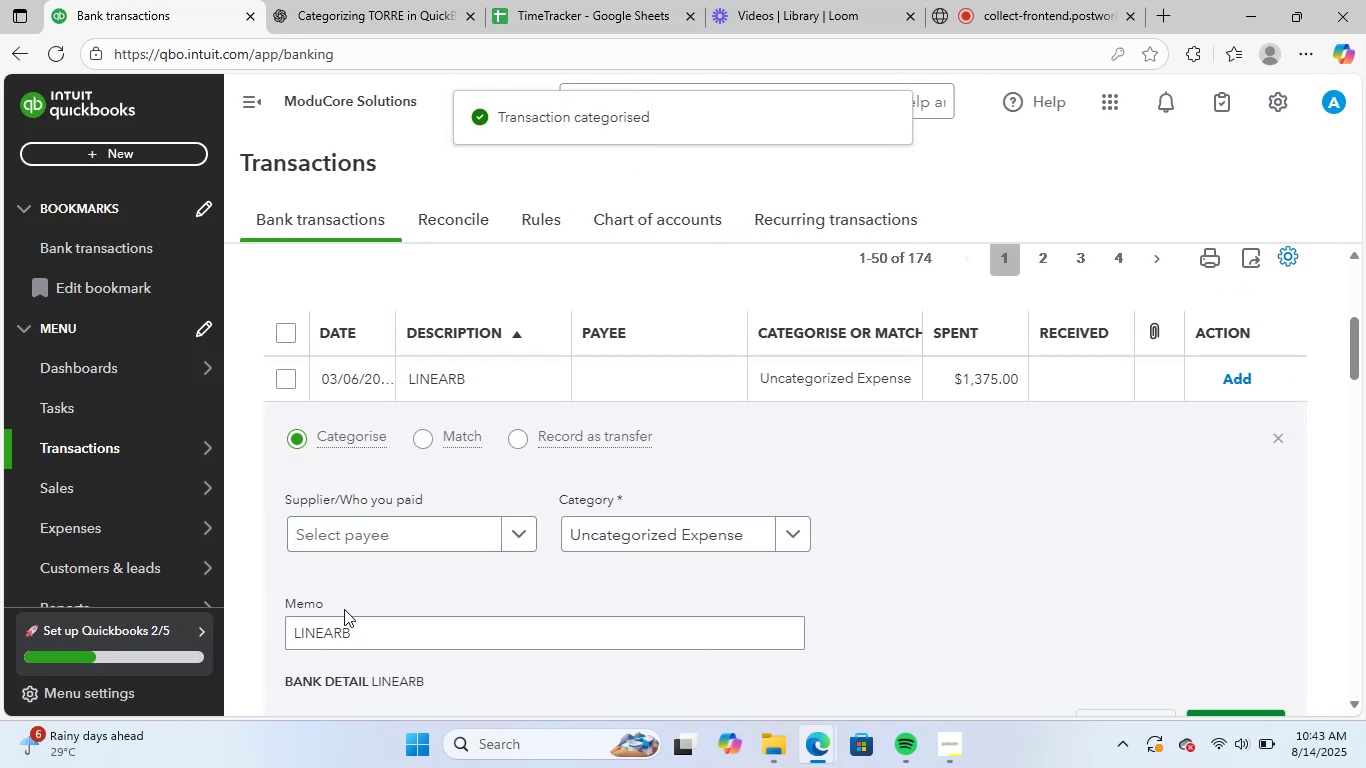 
left_click_drag(start_coordinate=[353, 632], to_coordinate=[267, 620])
 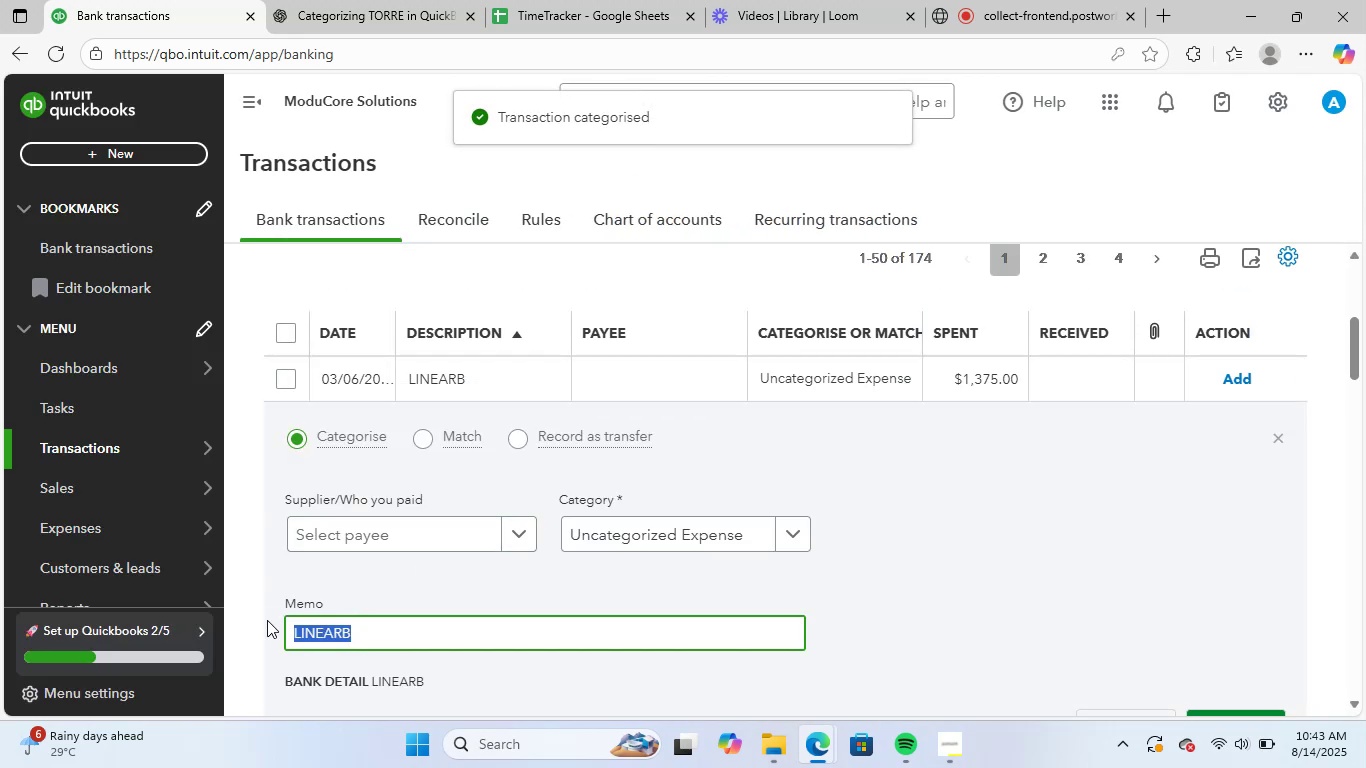 
key(Control+ControlLeft)
 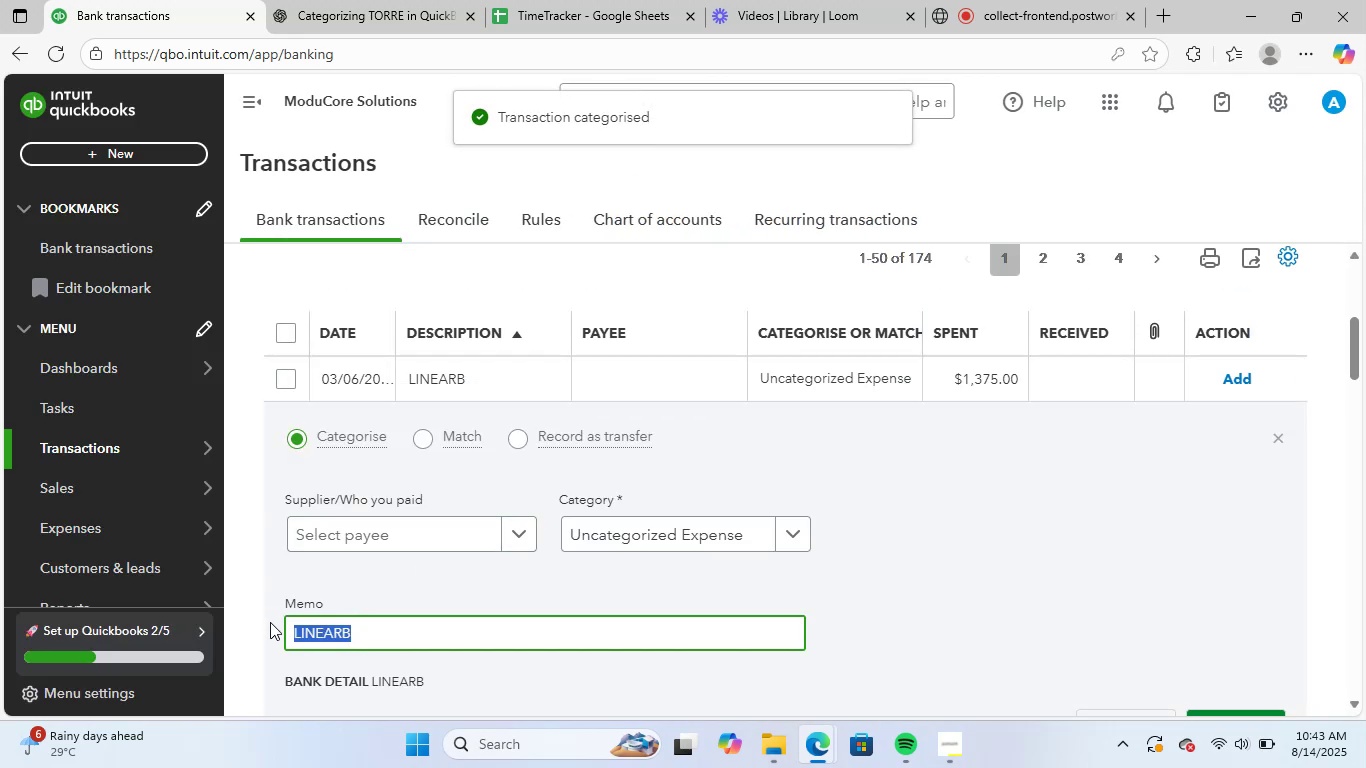 
key(Control+C)
 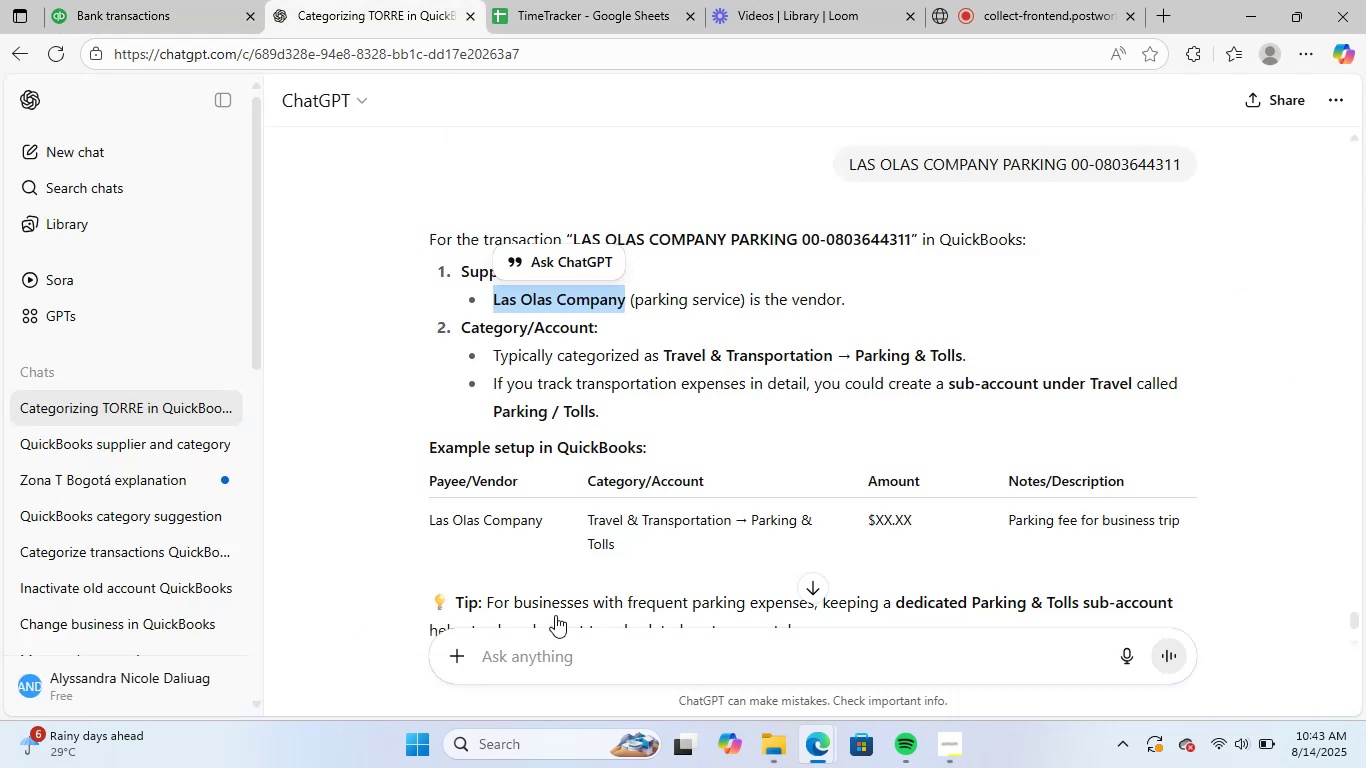 
left_click([521, 667])
 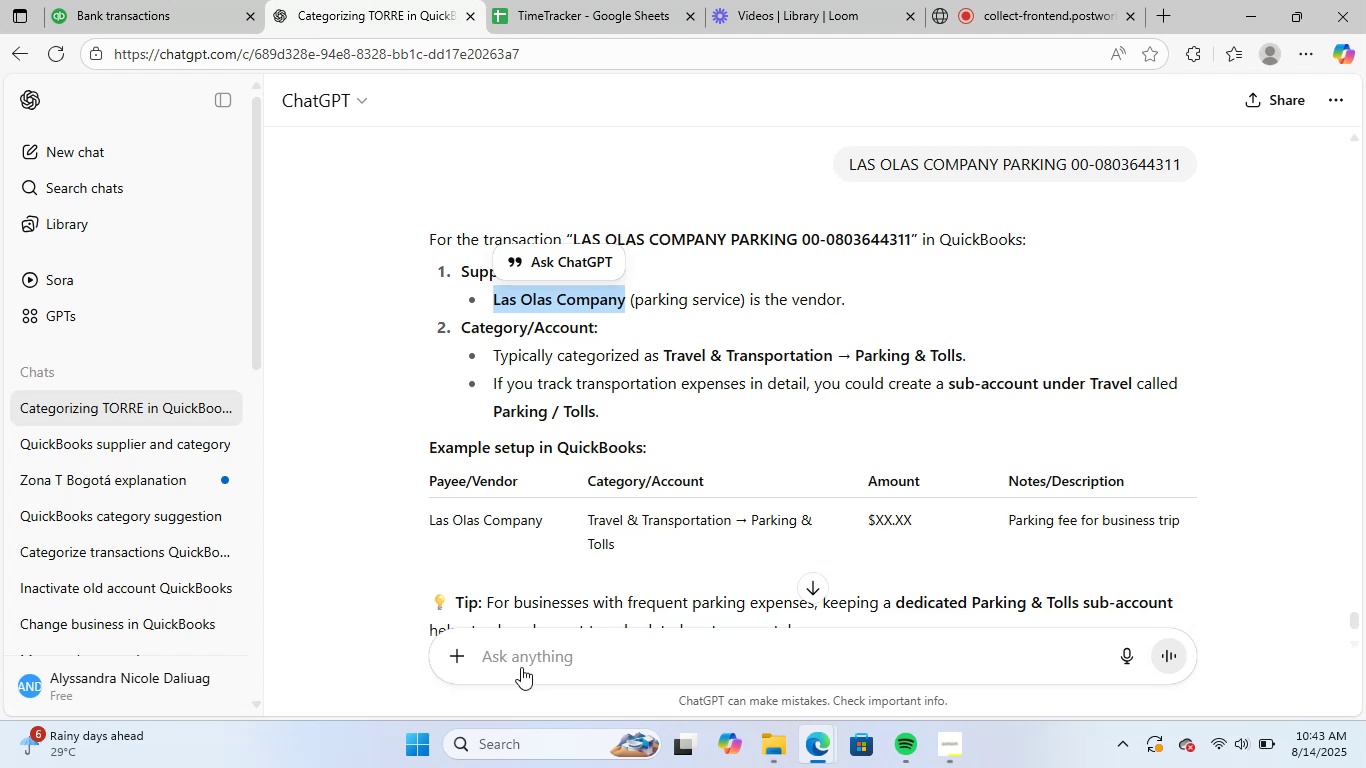 
key(Control+ControlLeft)
 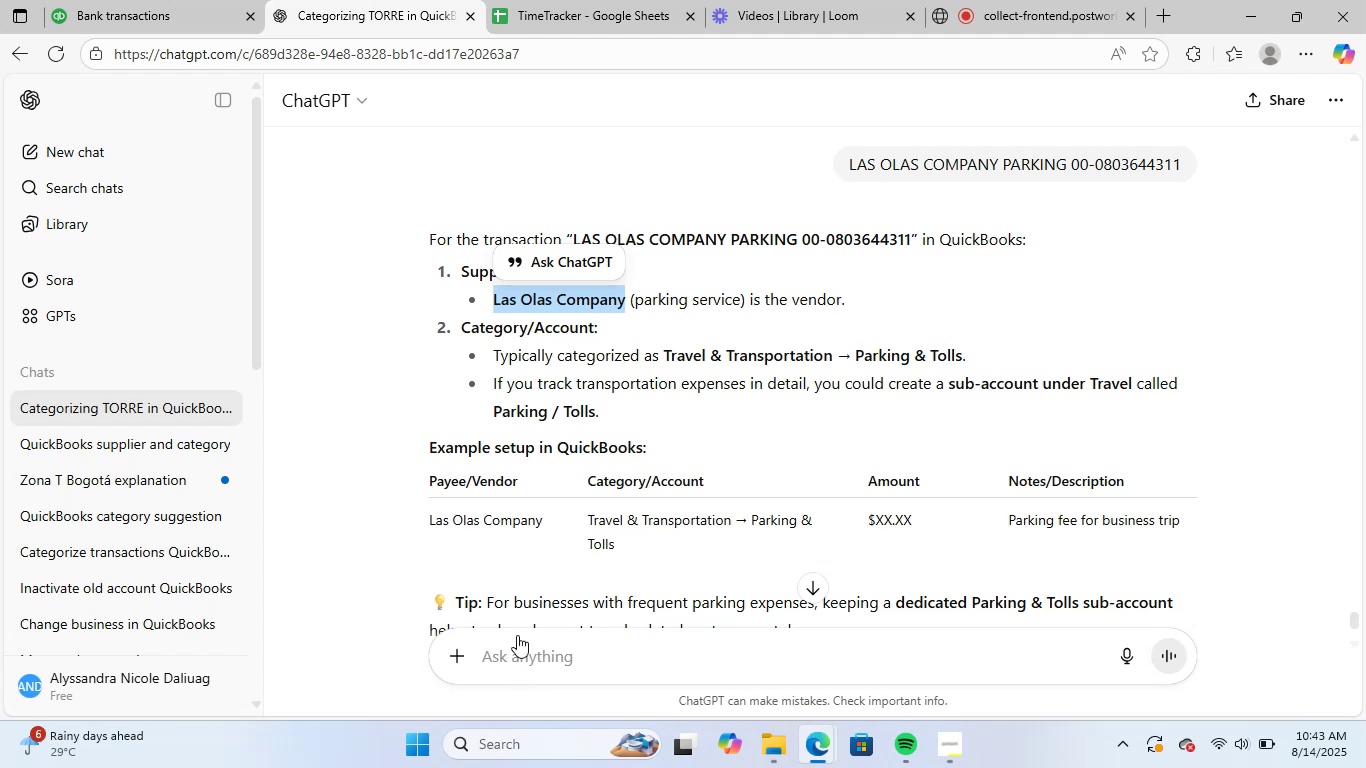 
key(Control+V)
 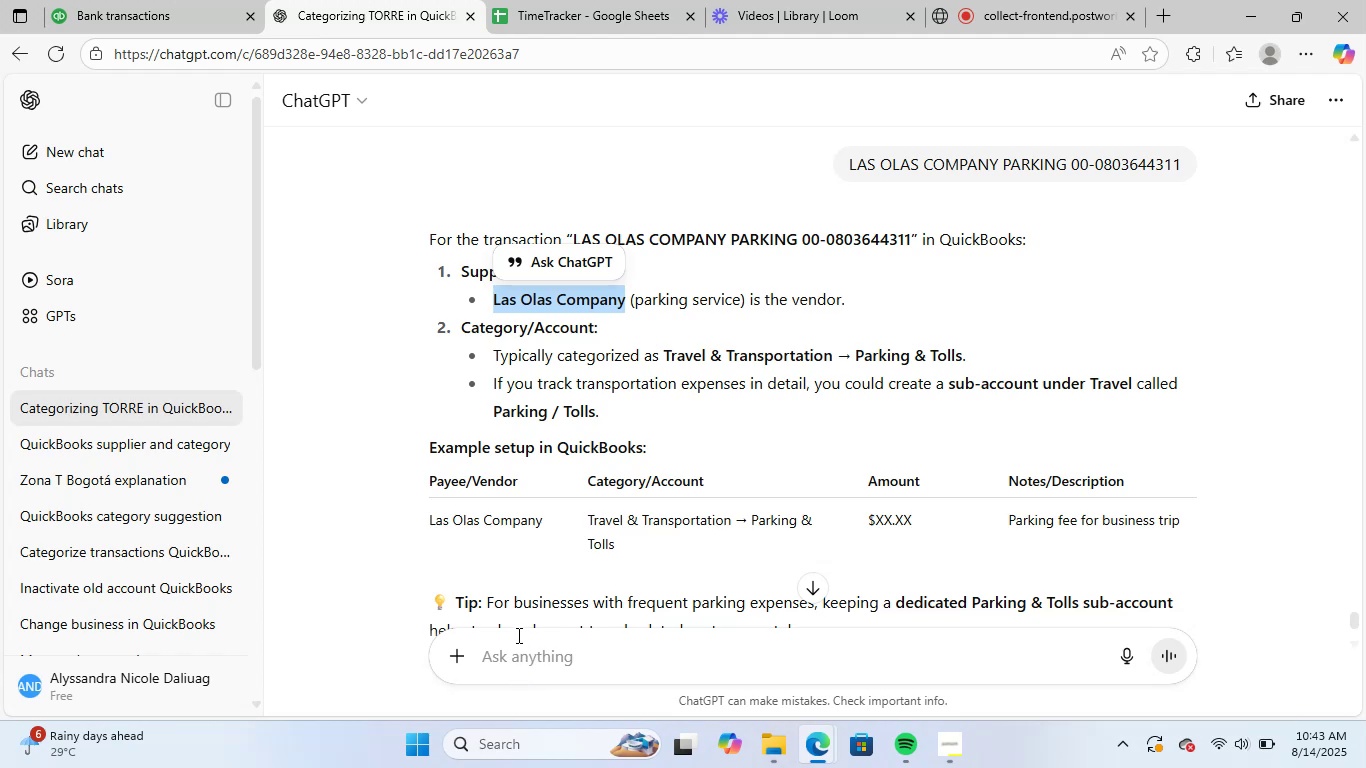 
key(NumpadEnter)
 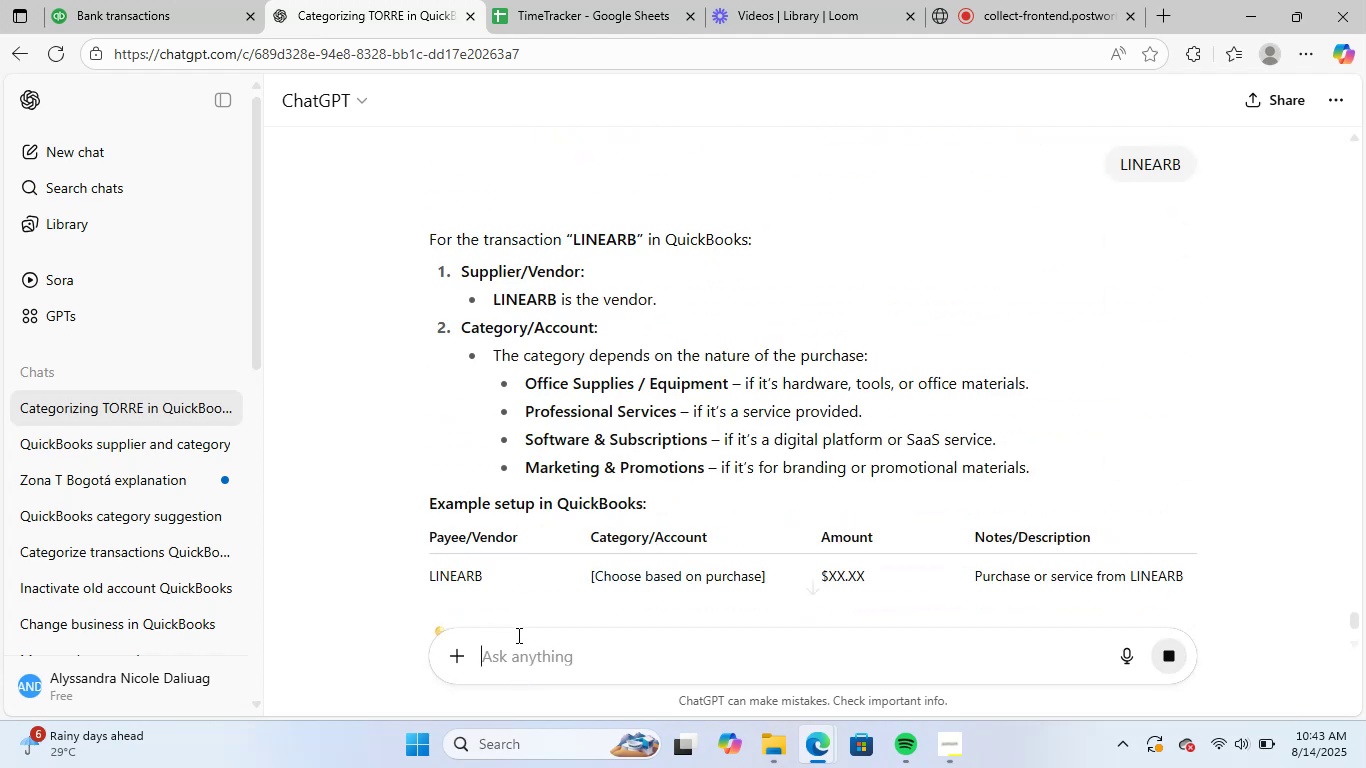 
wait(10.43)
 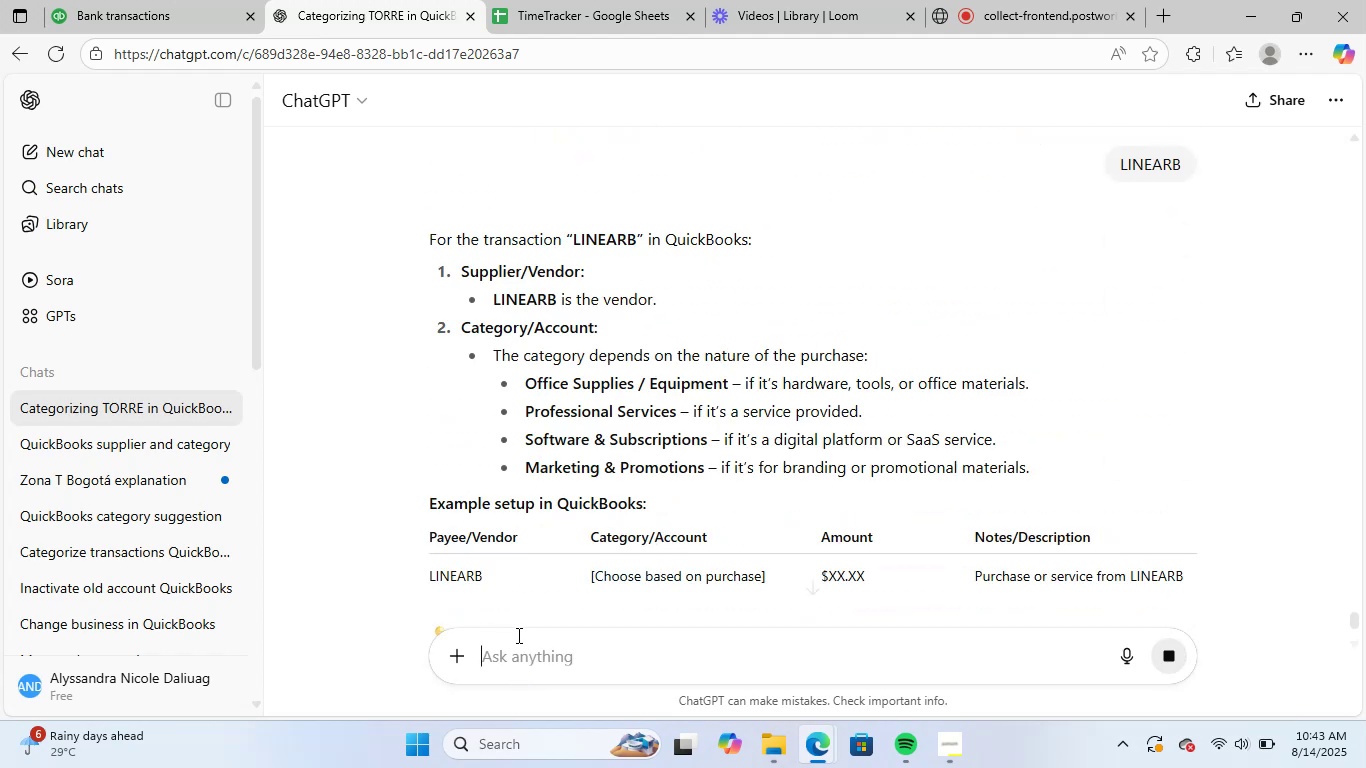 
left_click_drag(start_coordinate=[561, 300], to_coordinate=[494, 301])
 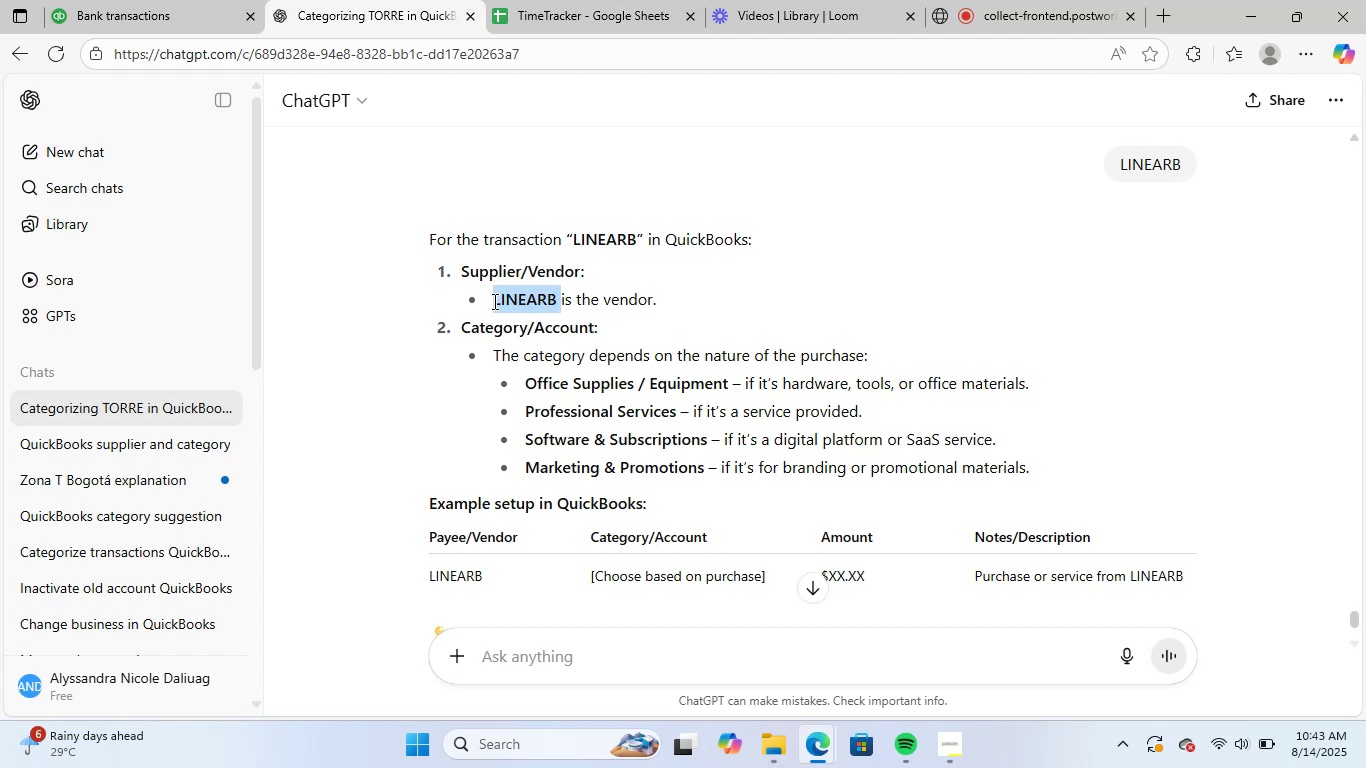 
key(Control+C)
 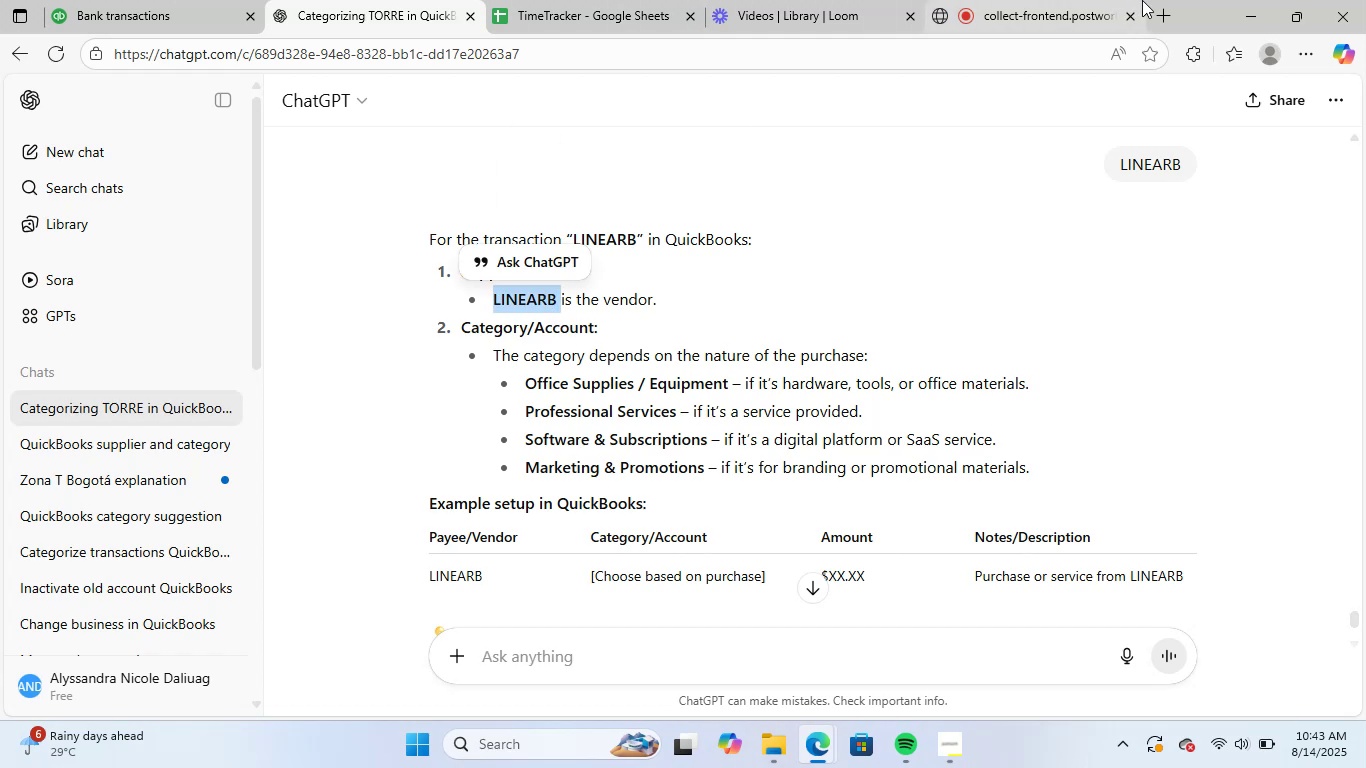 
left_click([1164, 6])
 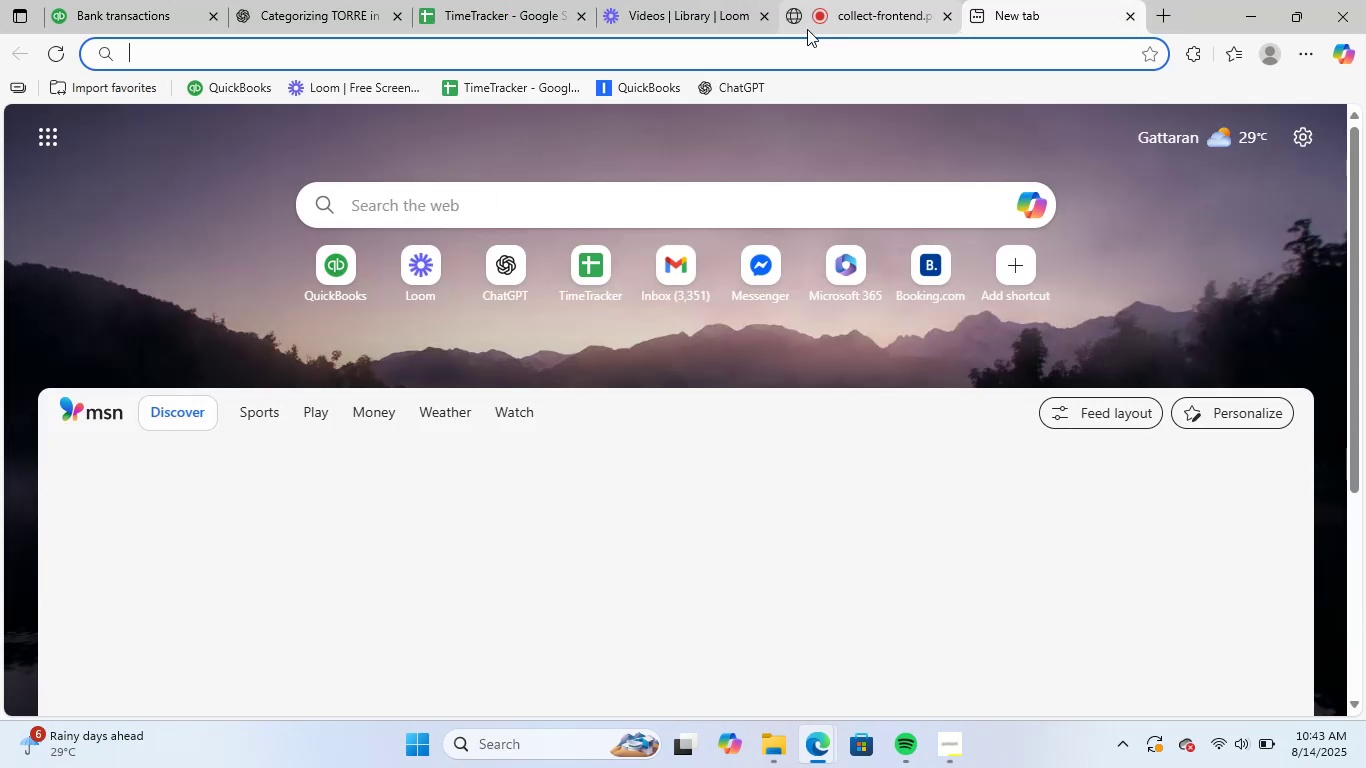 
left_click([783, 51])
 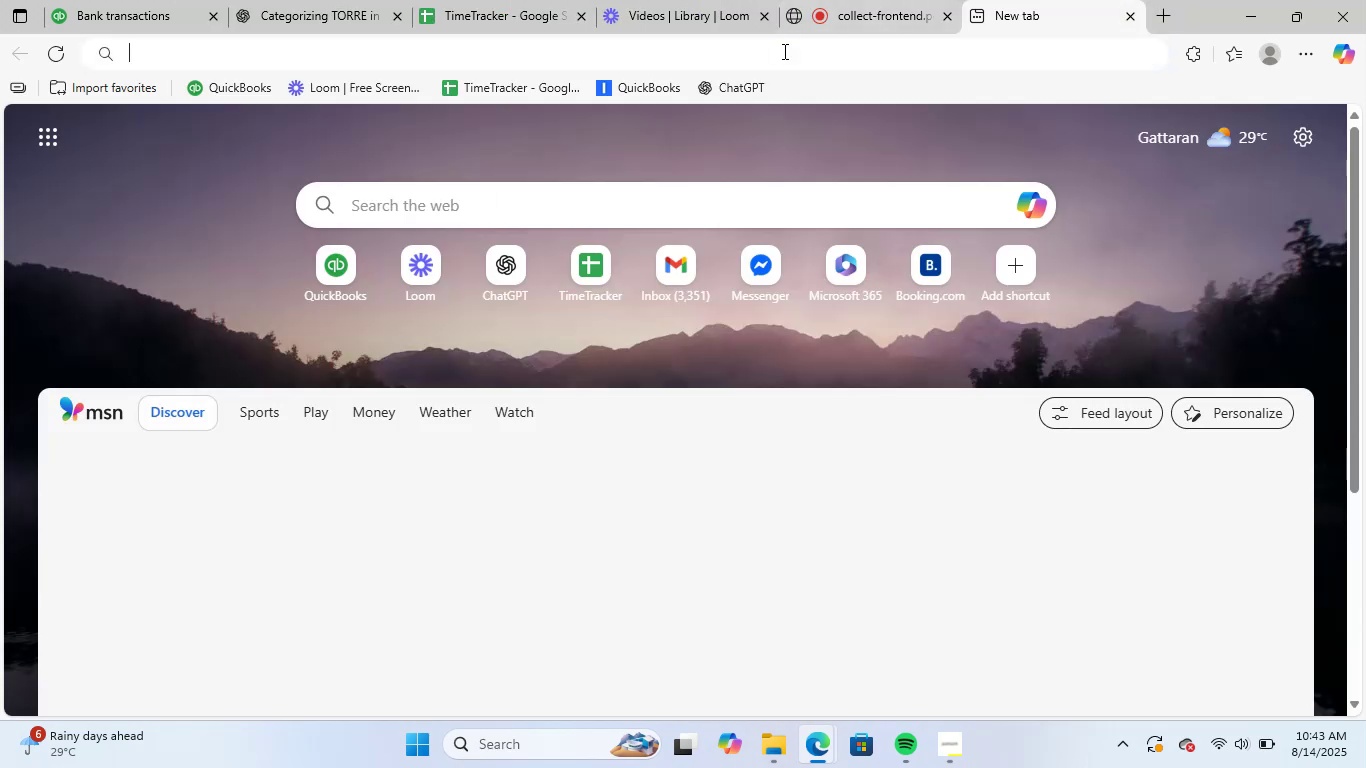 
key(Control+V)
 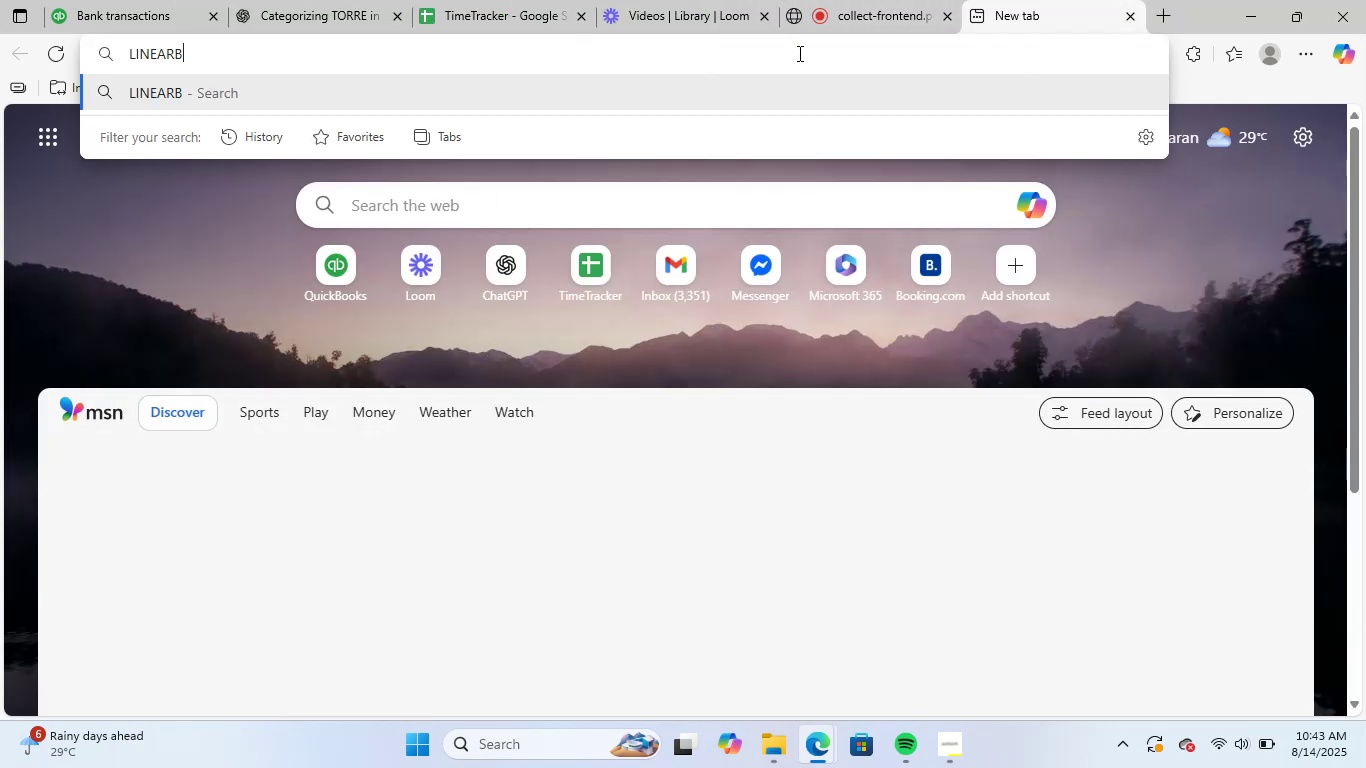 
key(NumpadEnter)
 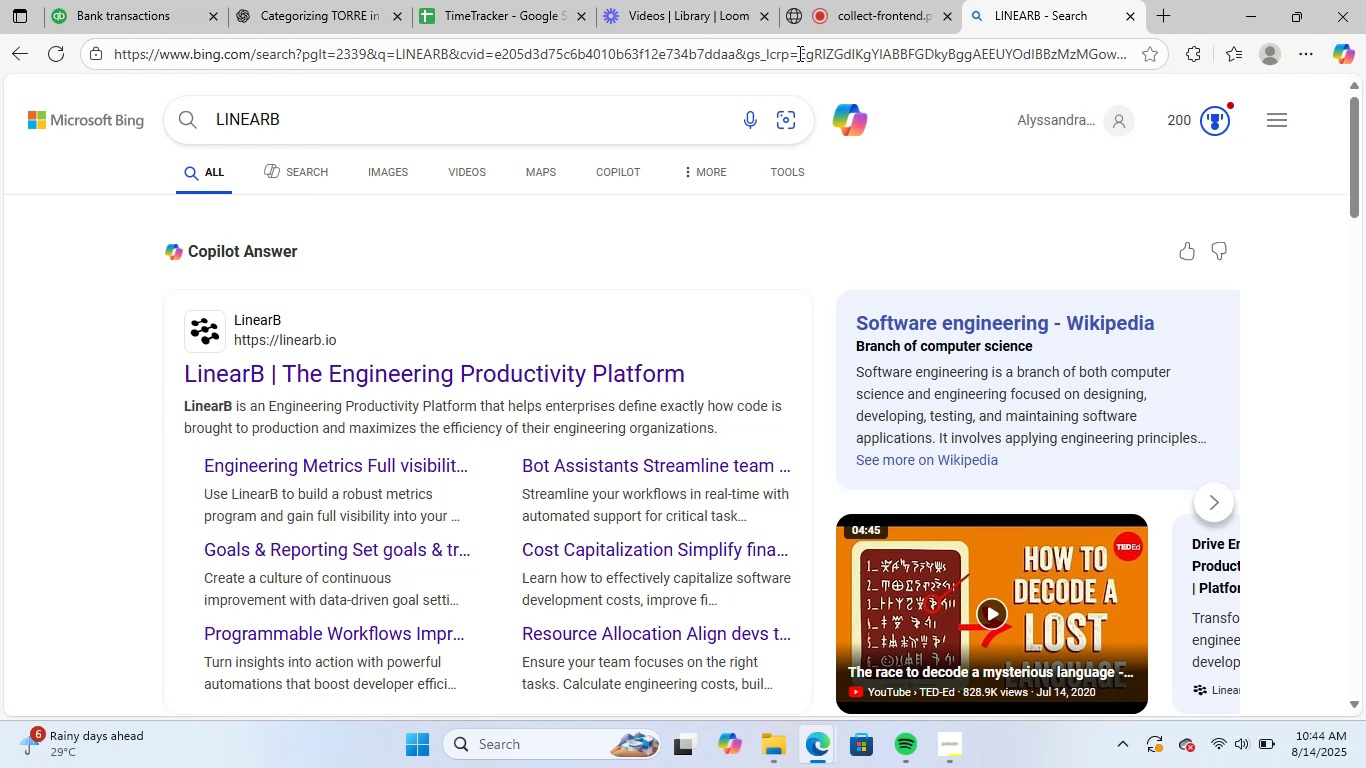 
wait(12.4)
 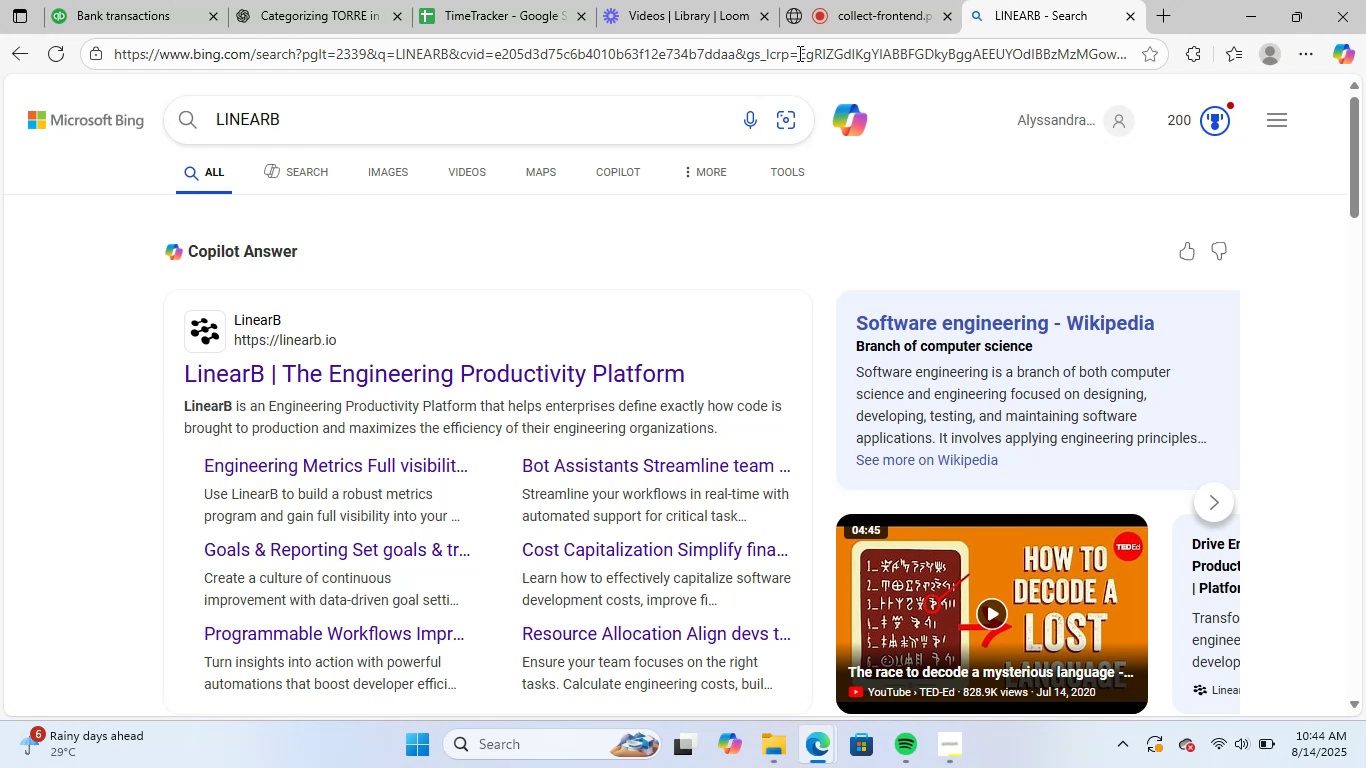 
scroll: coordinate [447, 424], scroll_direction: down, amount: 8.0
 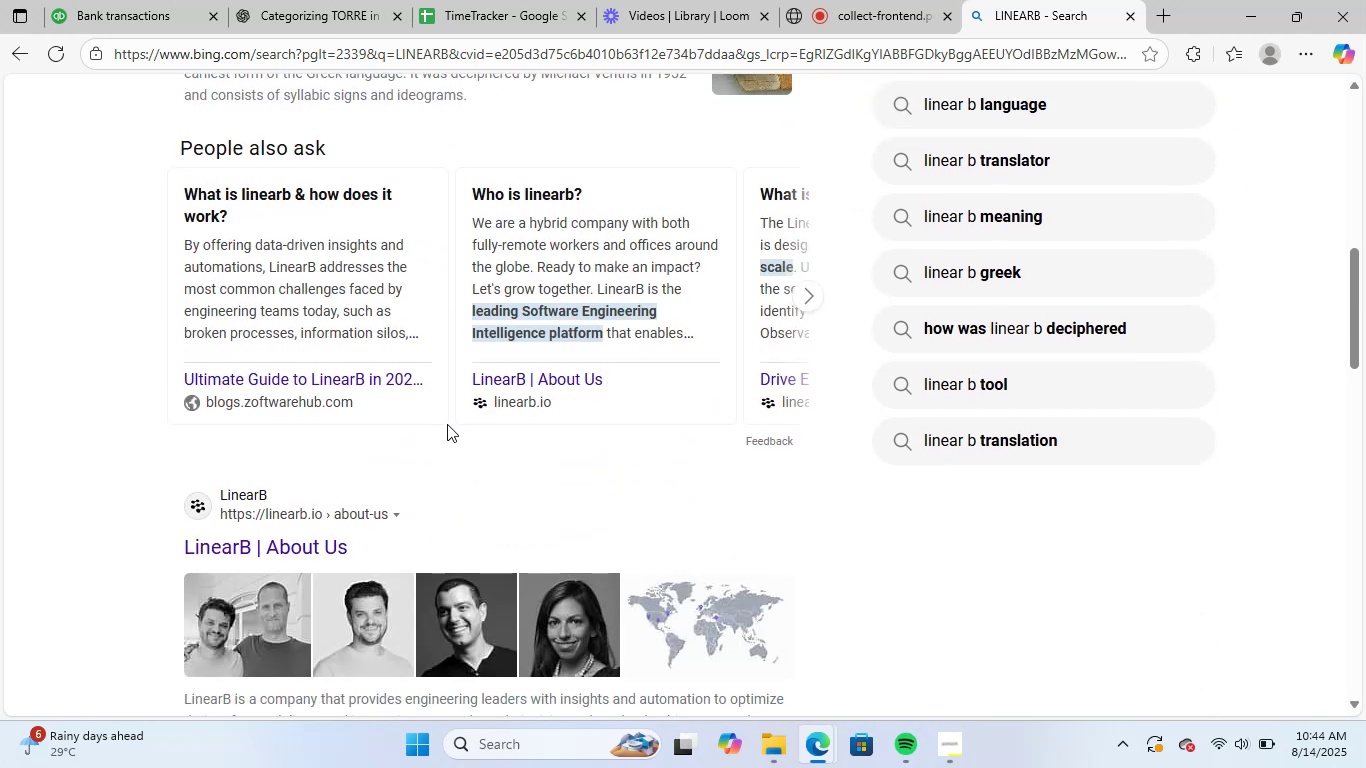 
scroll: coordinate [387, 330], scroll_direction: up, amount: 7.0
 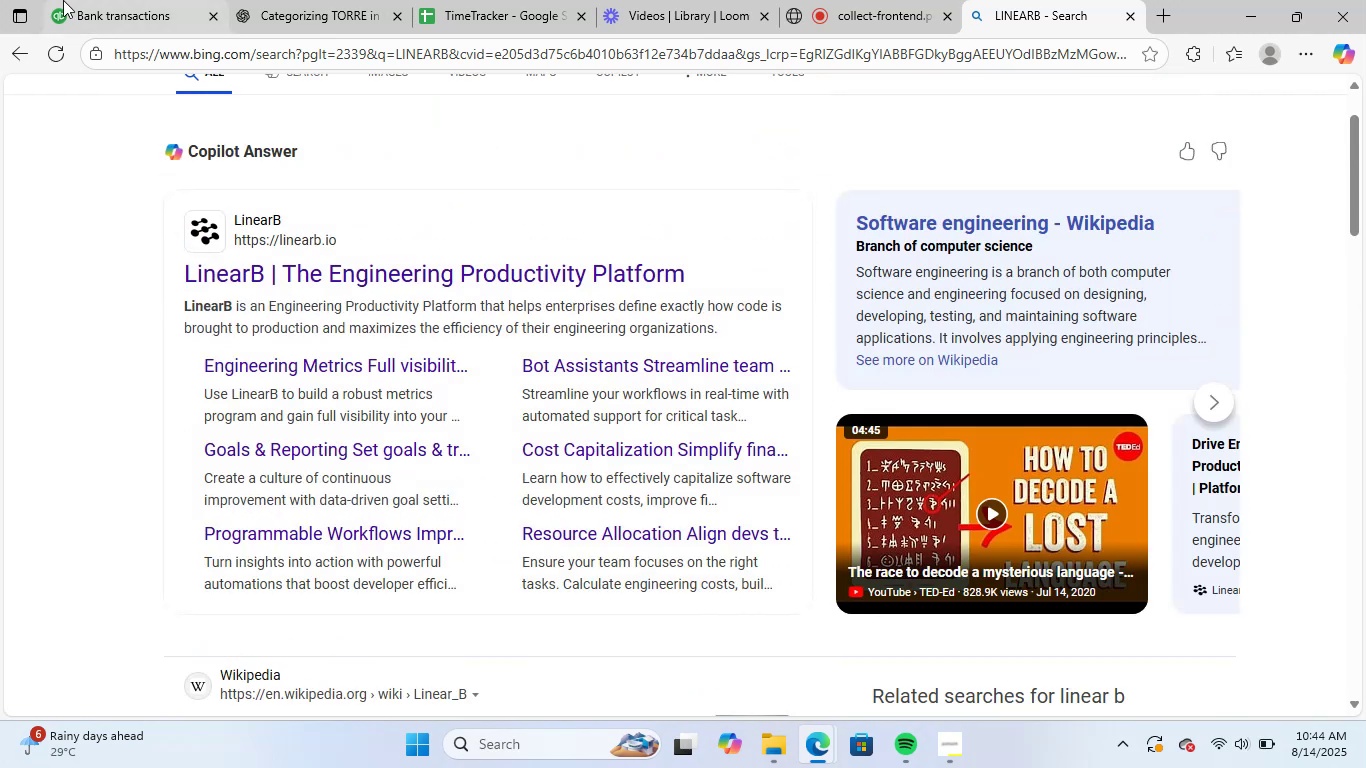 
left_click([81, 0])
 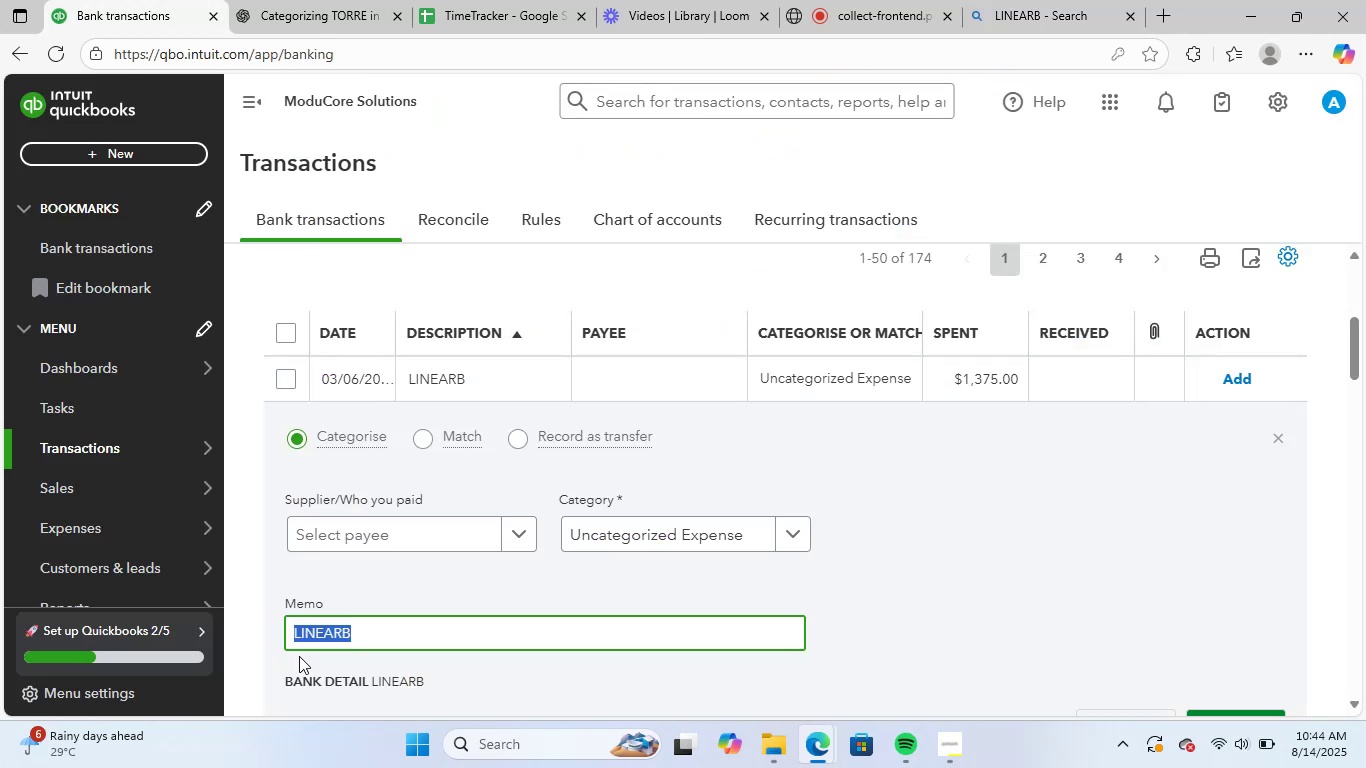 
left_click([397, 539])
 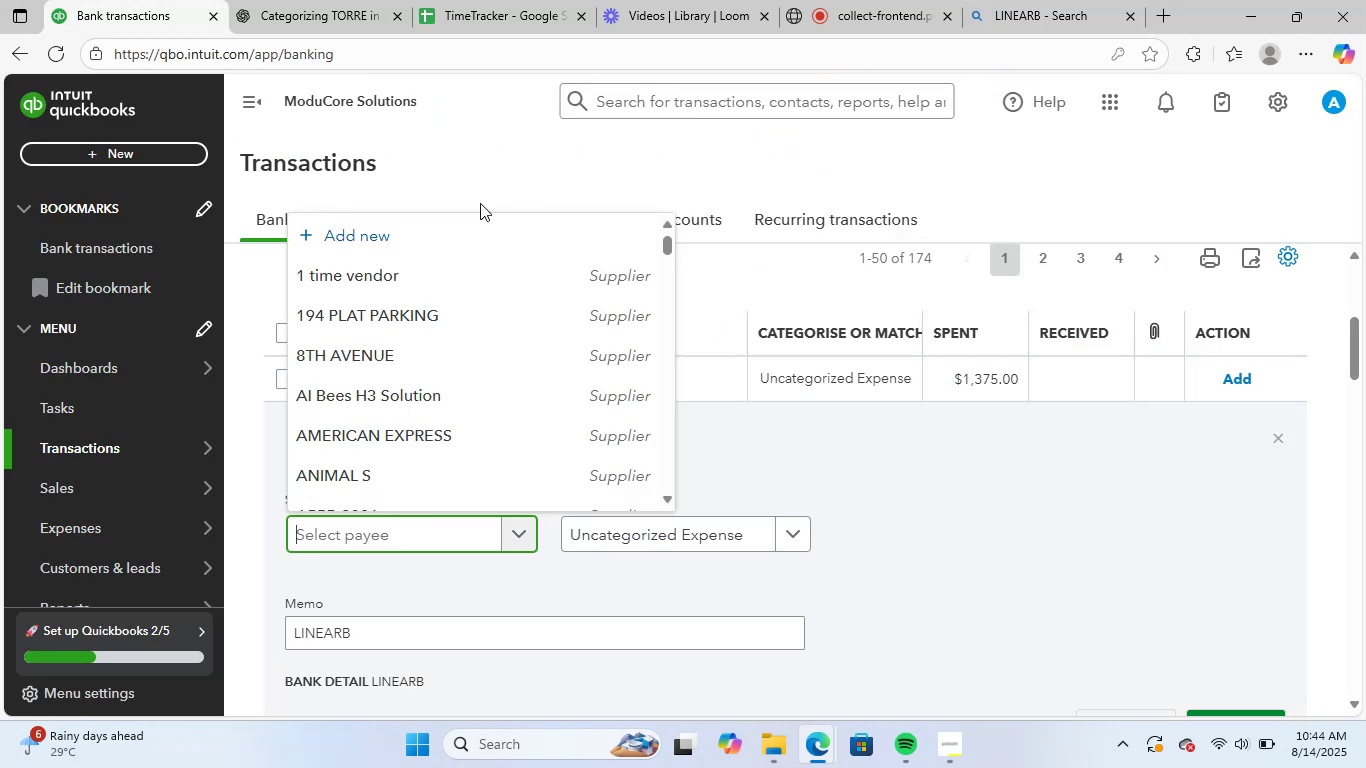 
left_click([476, 229])
 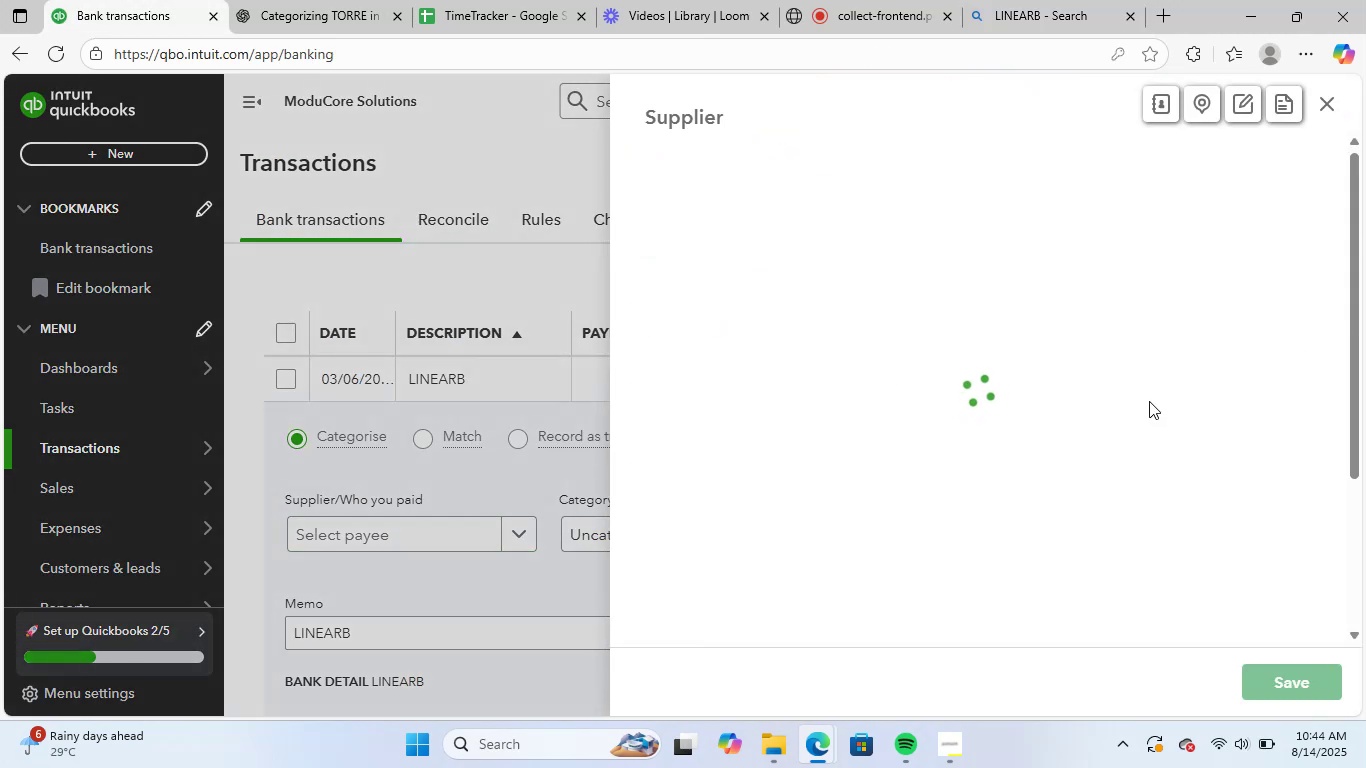 
key(Control+V)
 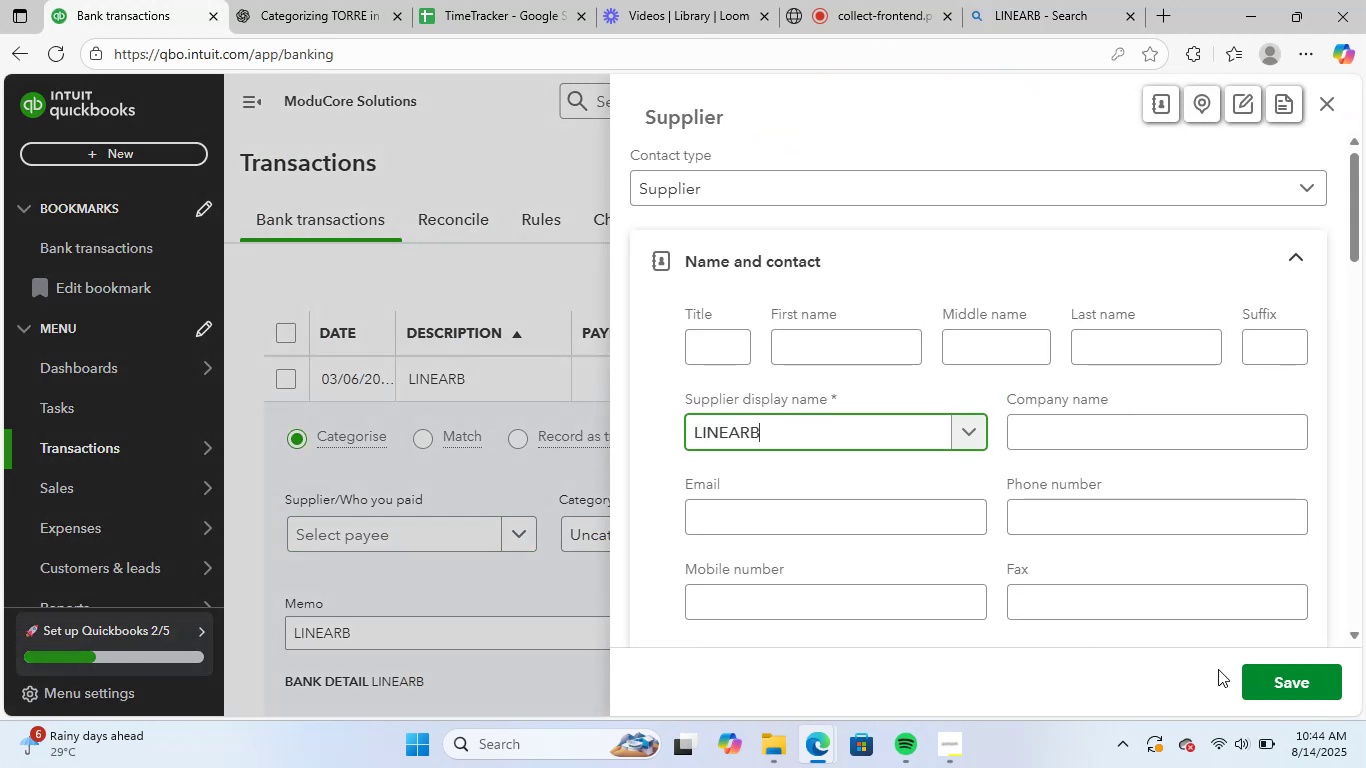 
left_click([1268, 685])
 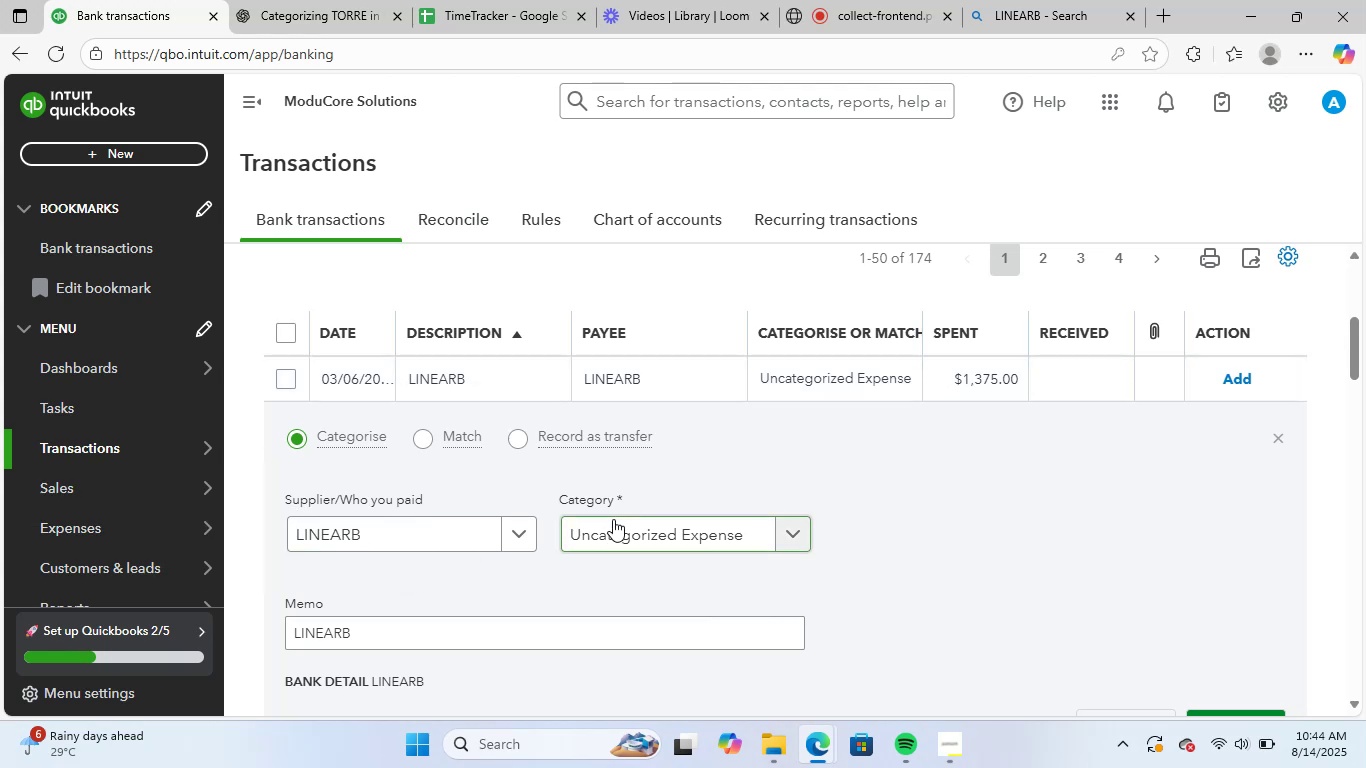 
left_click([245, 0])
 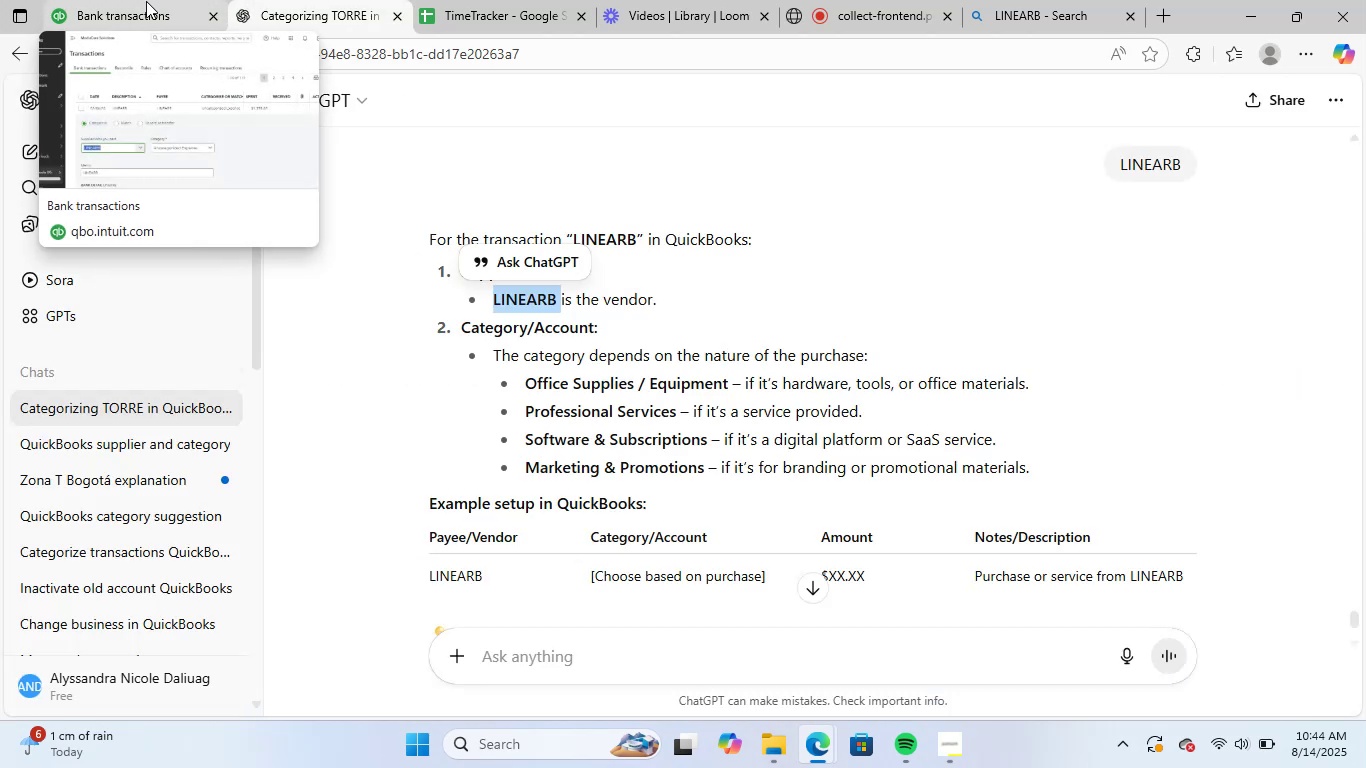 
left_click([636, 530])
 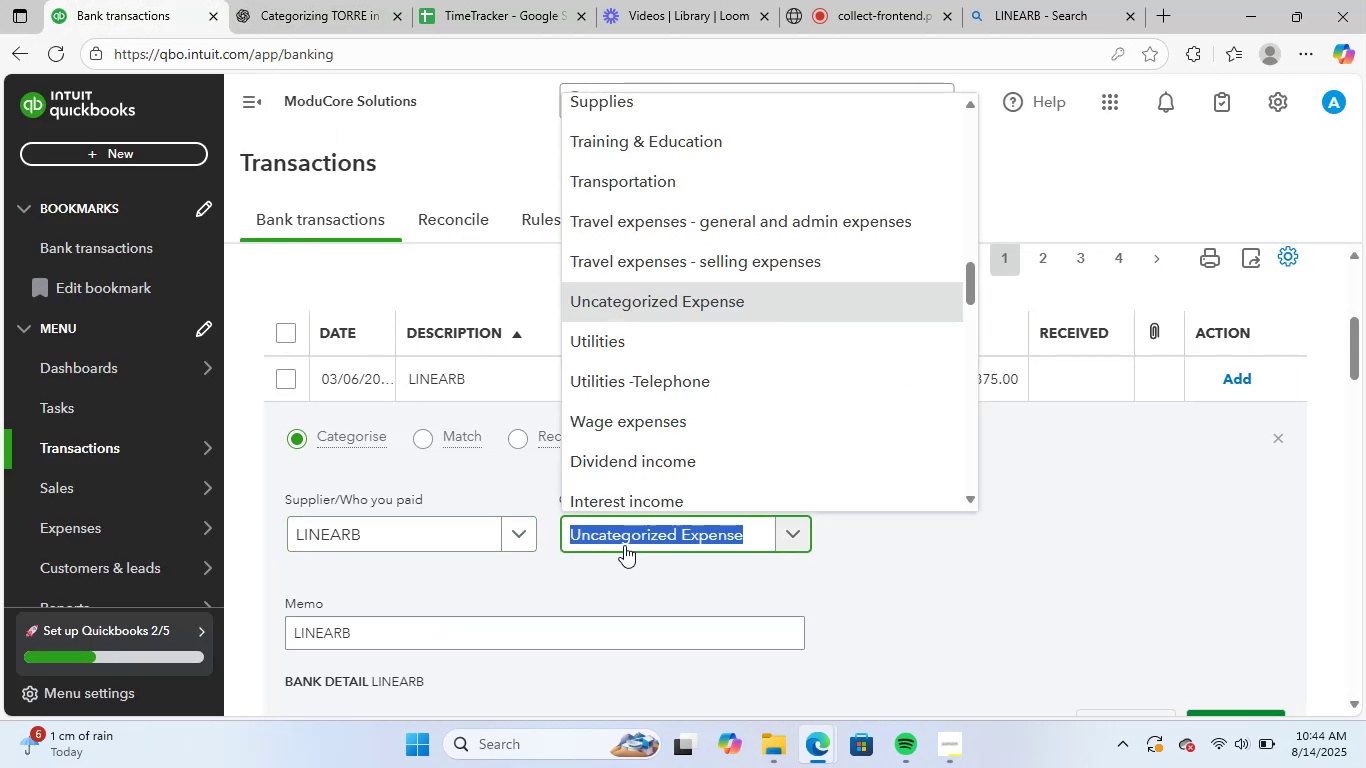 
type(soft)
 